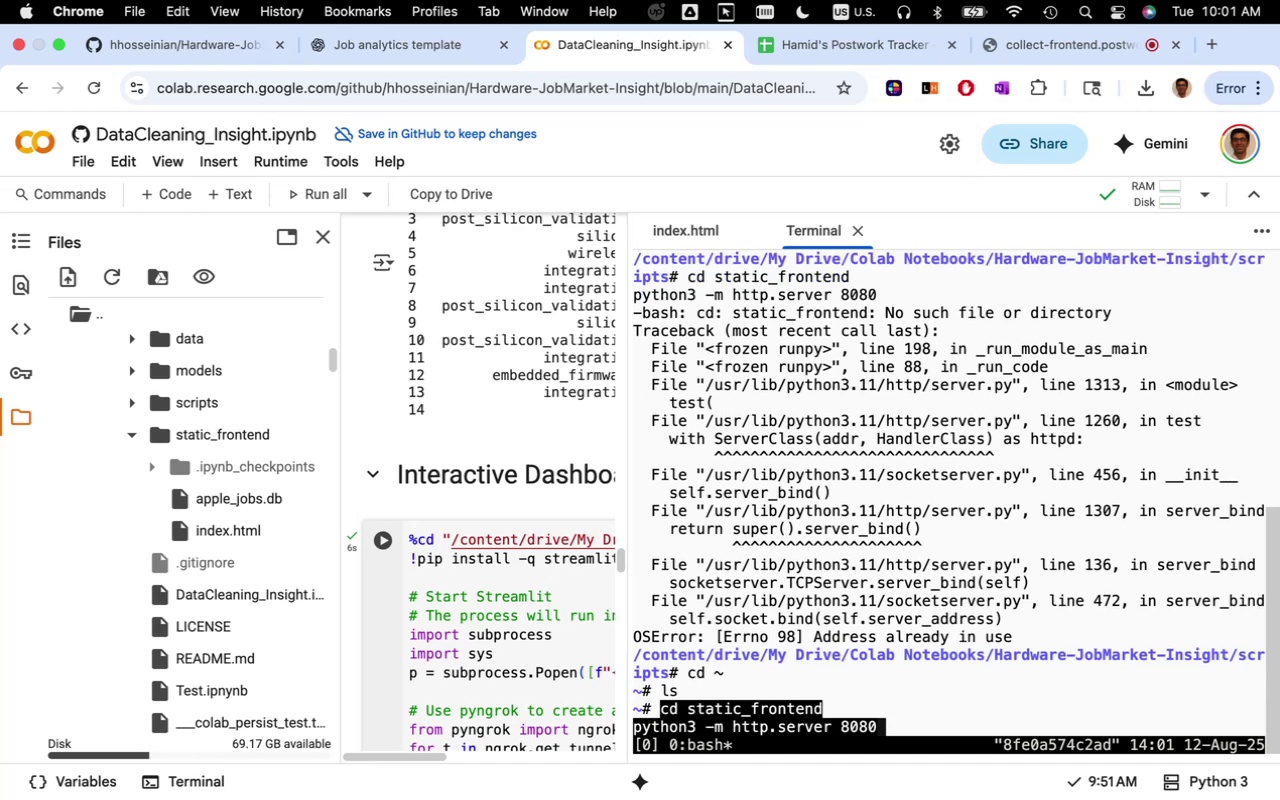 
key(Enter)
 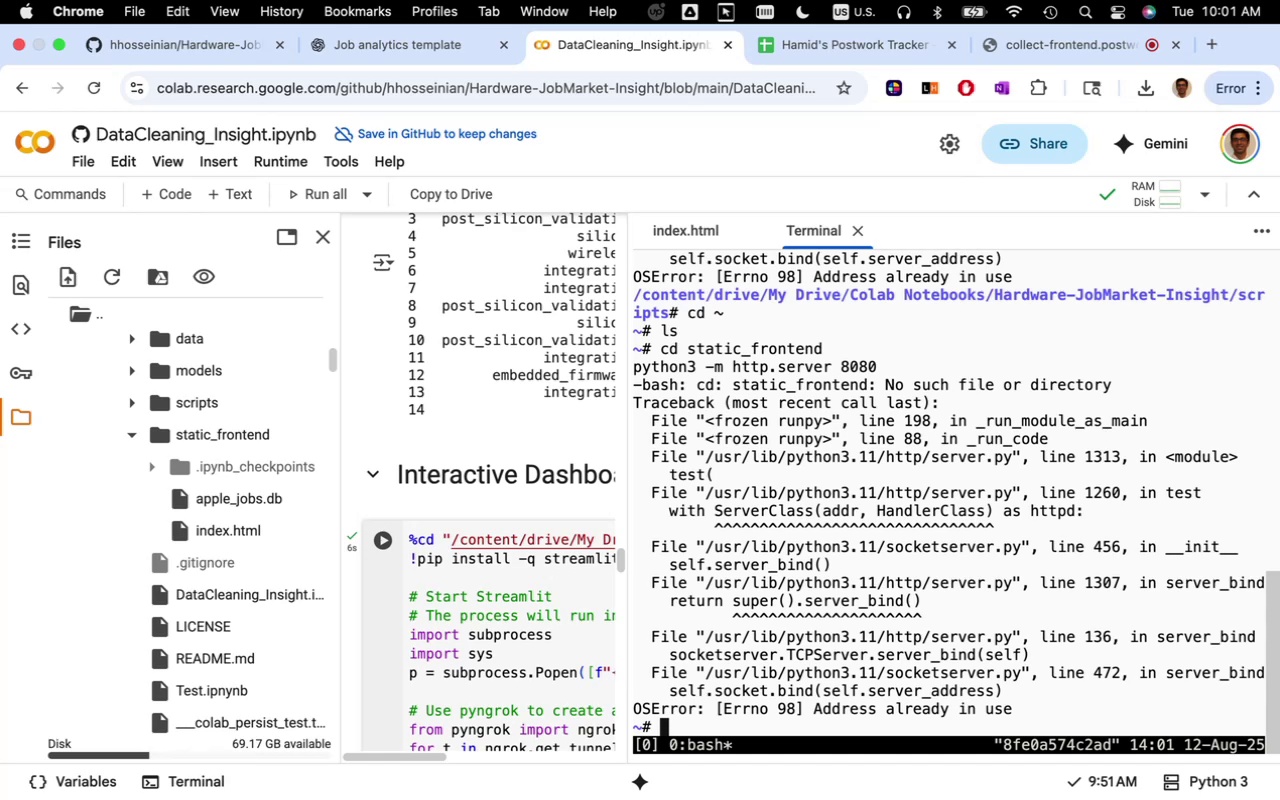 
wait(13.69)
 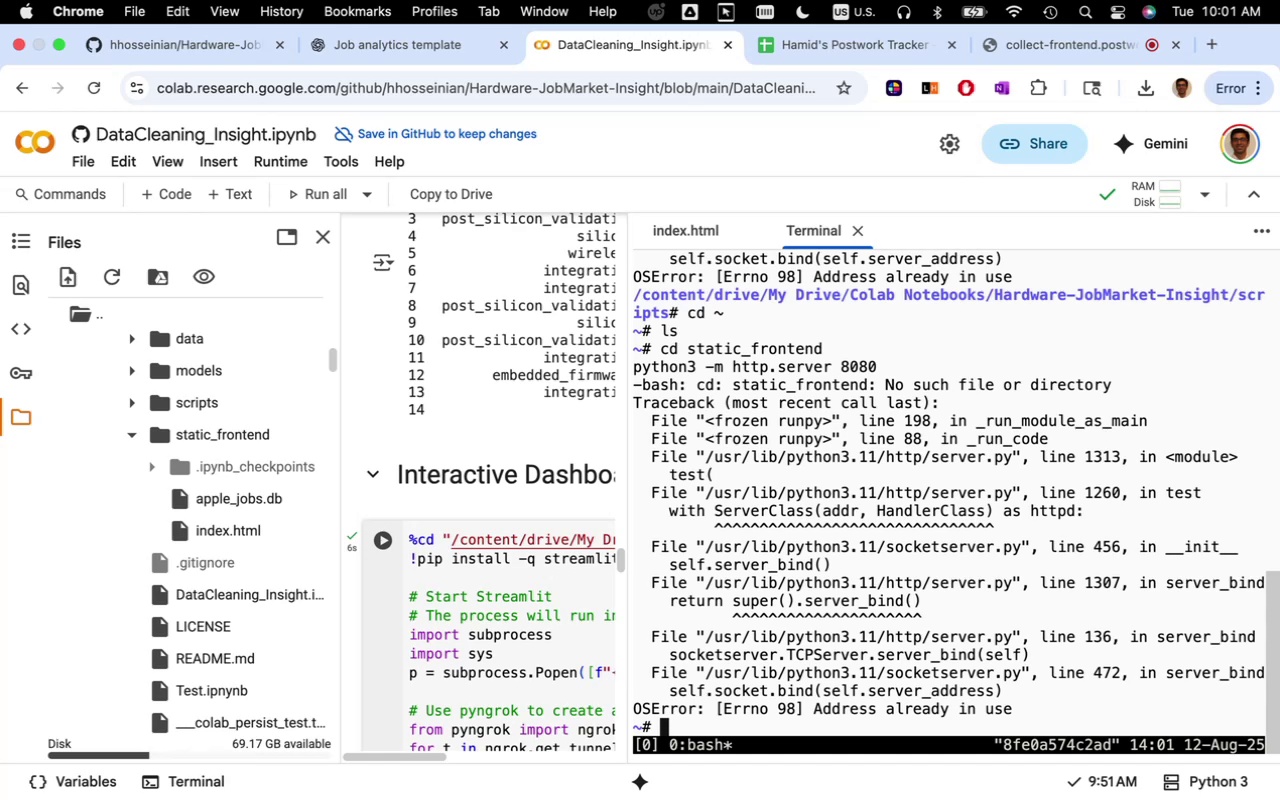 
left_click_drag(start_coordinate=[1236, 298], to_coordinate=[622, 295])
 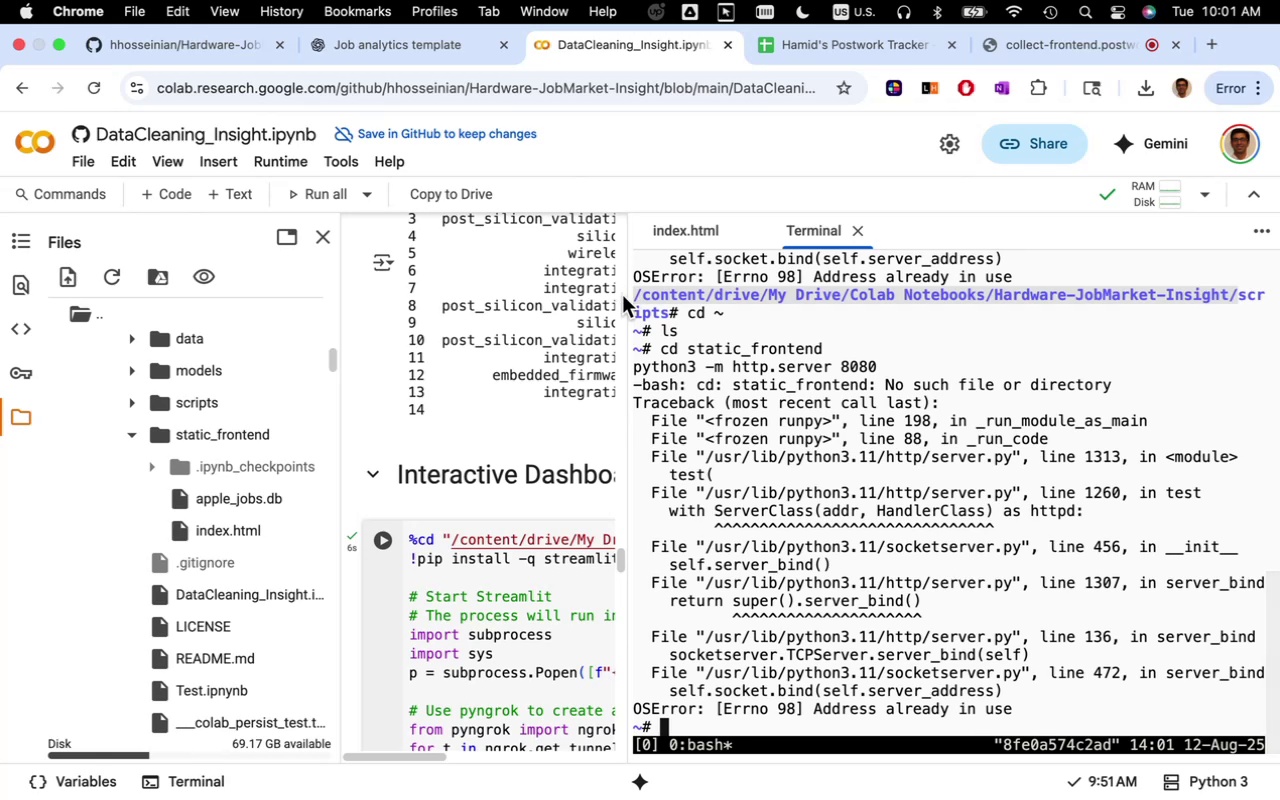 
key(Meta+C)
 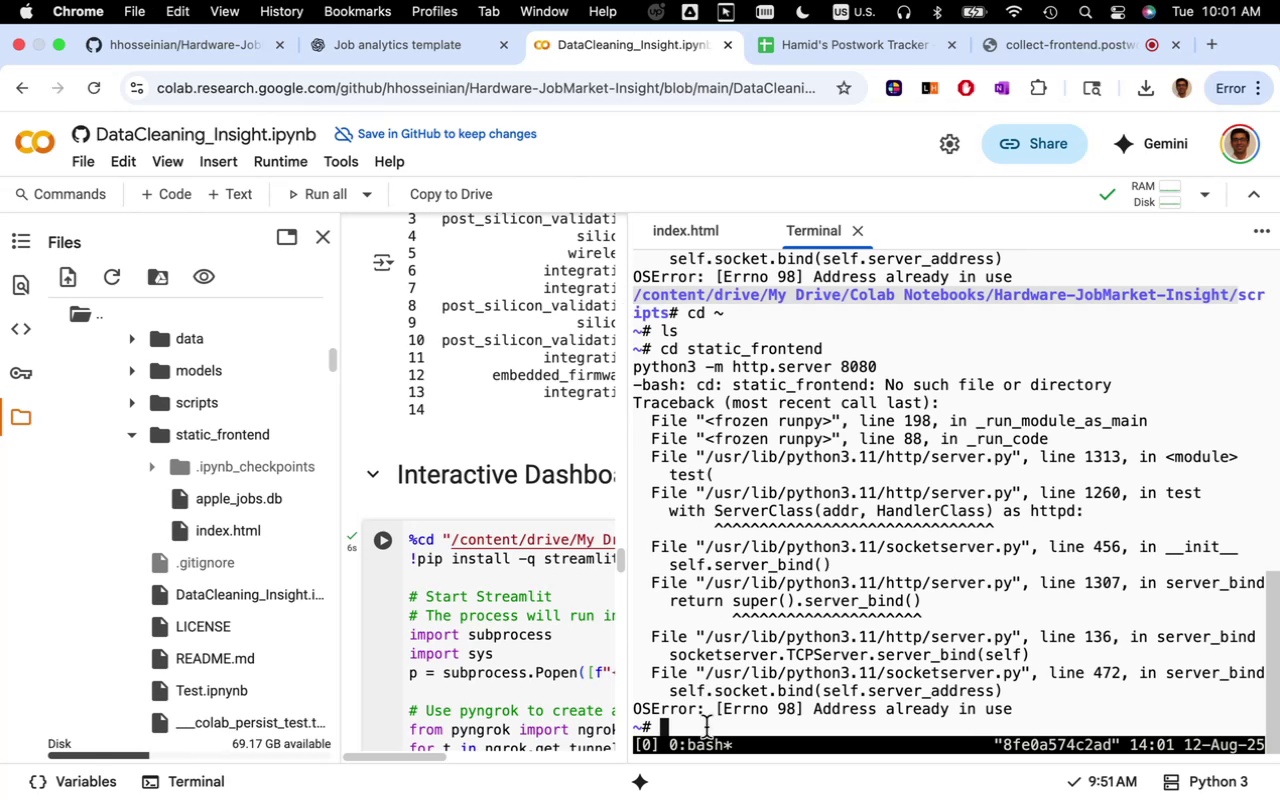 
type(cd )
 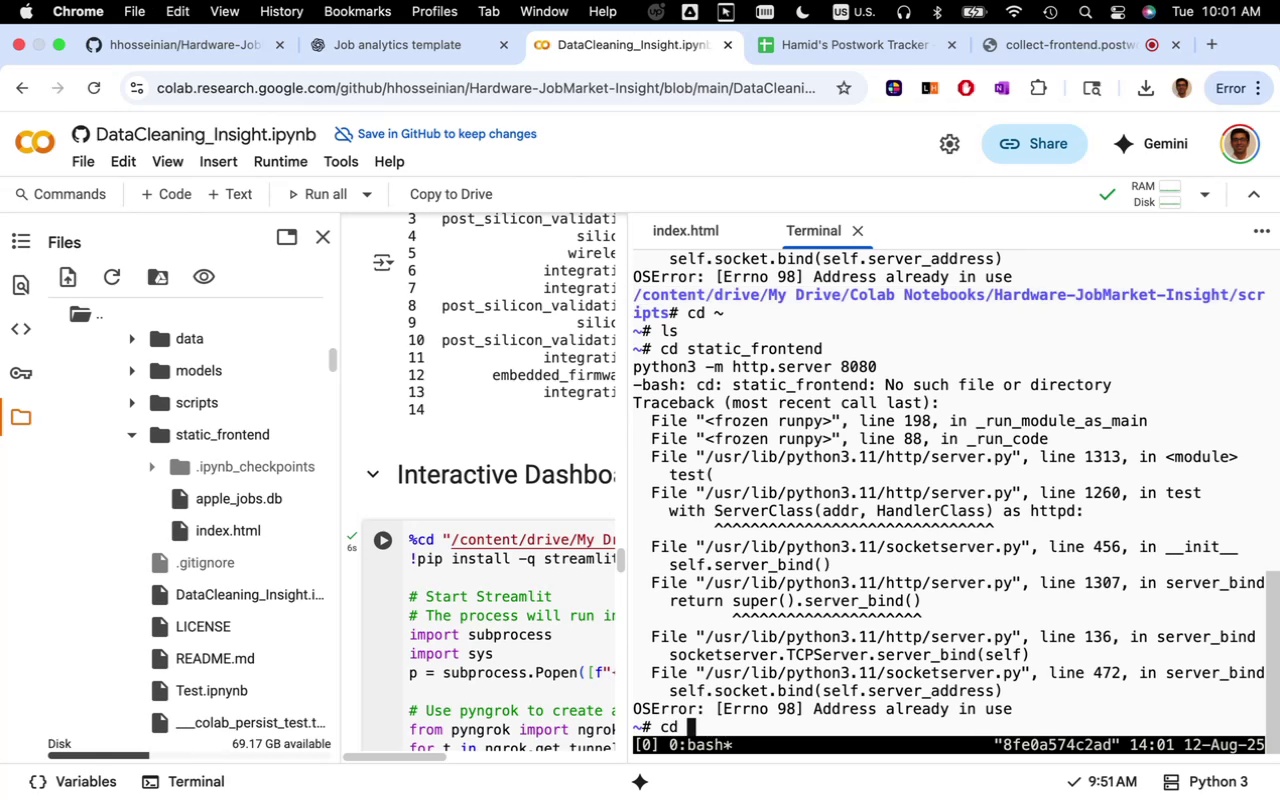 
key(Meta+CommandLeft)
 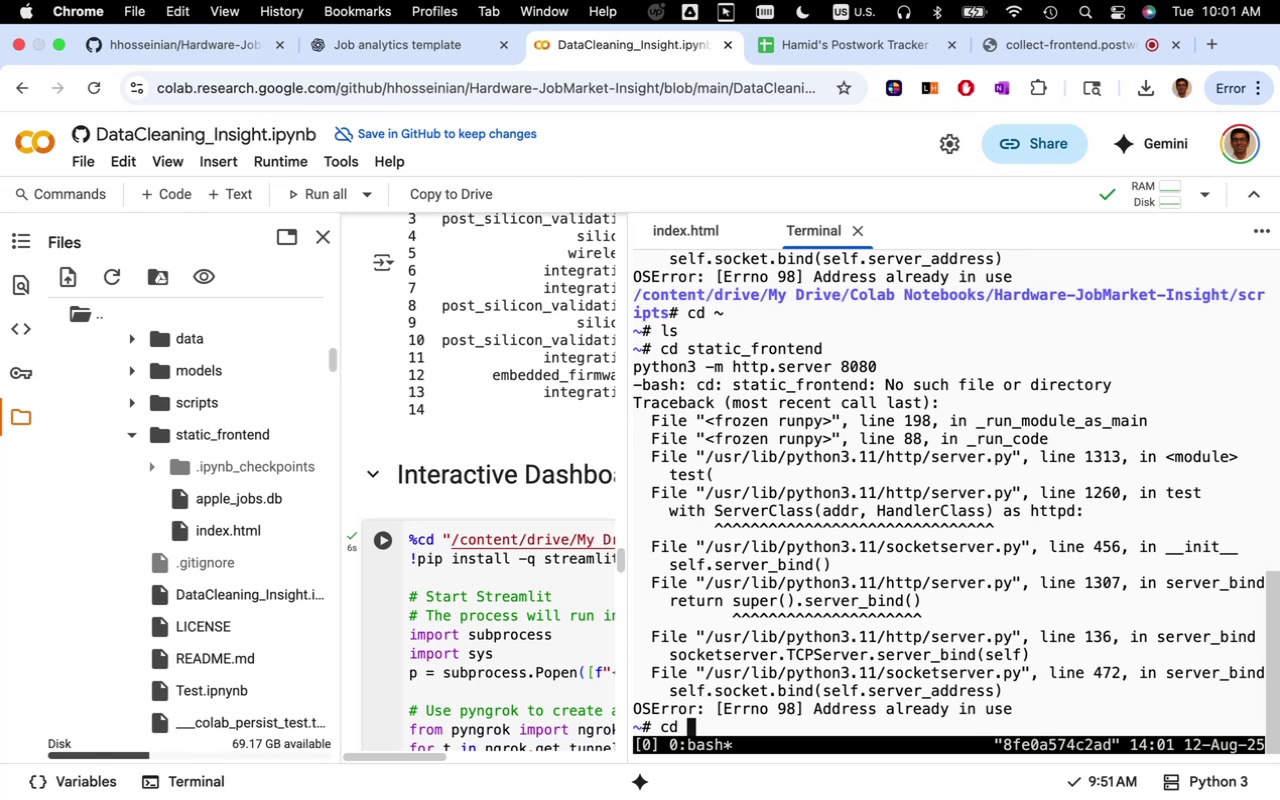 
key(Meta+V)
 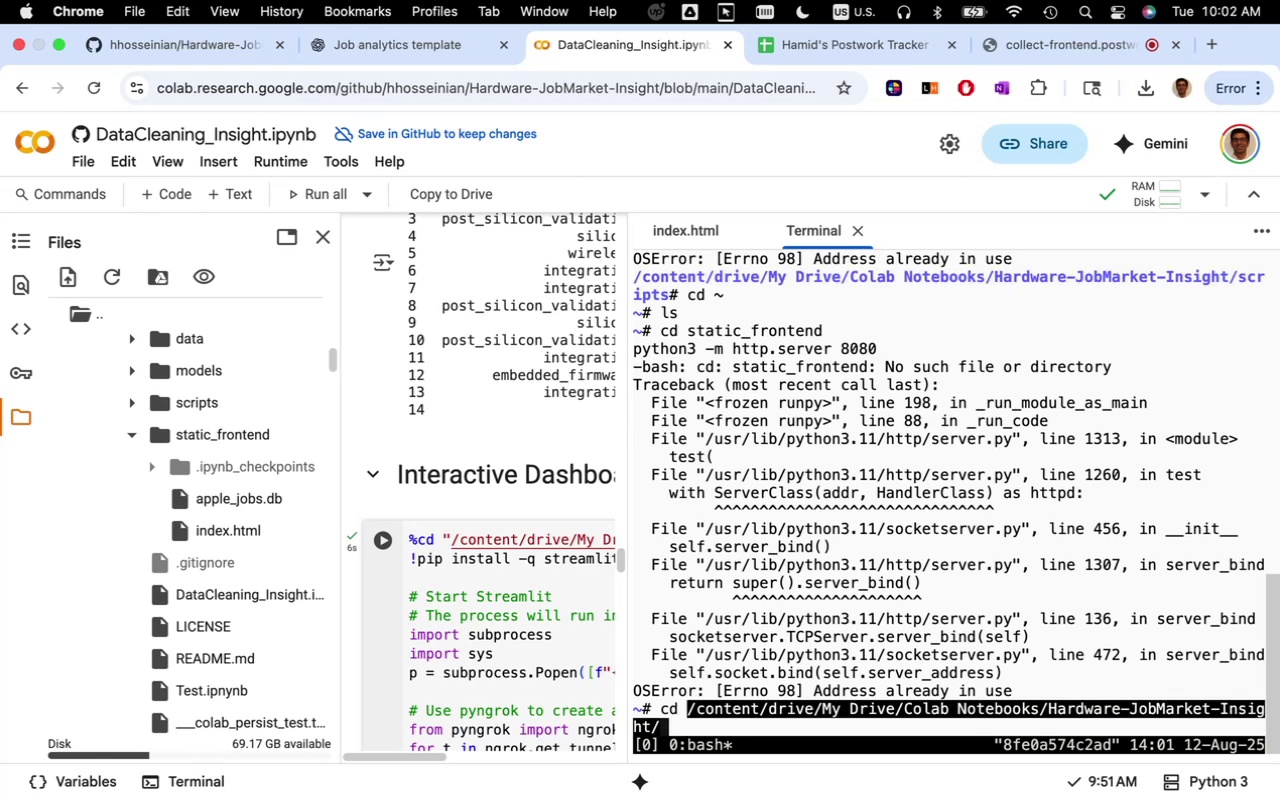 
key(Enter)
 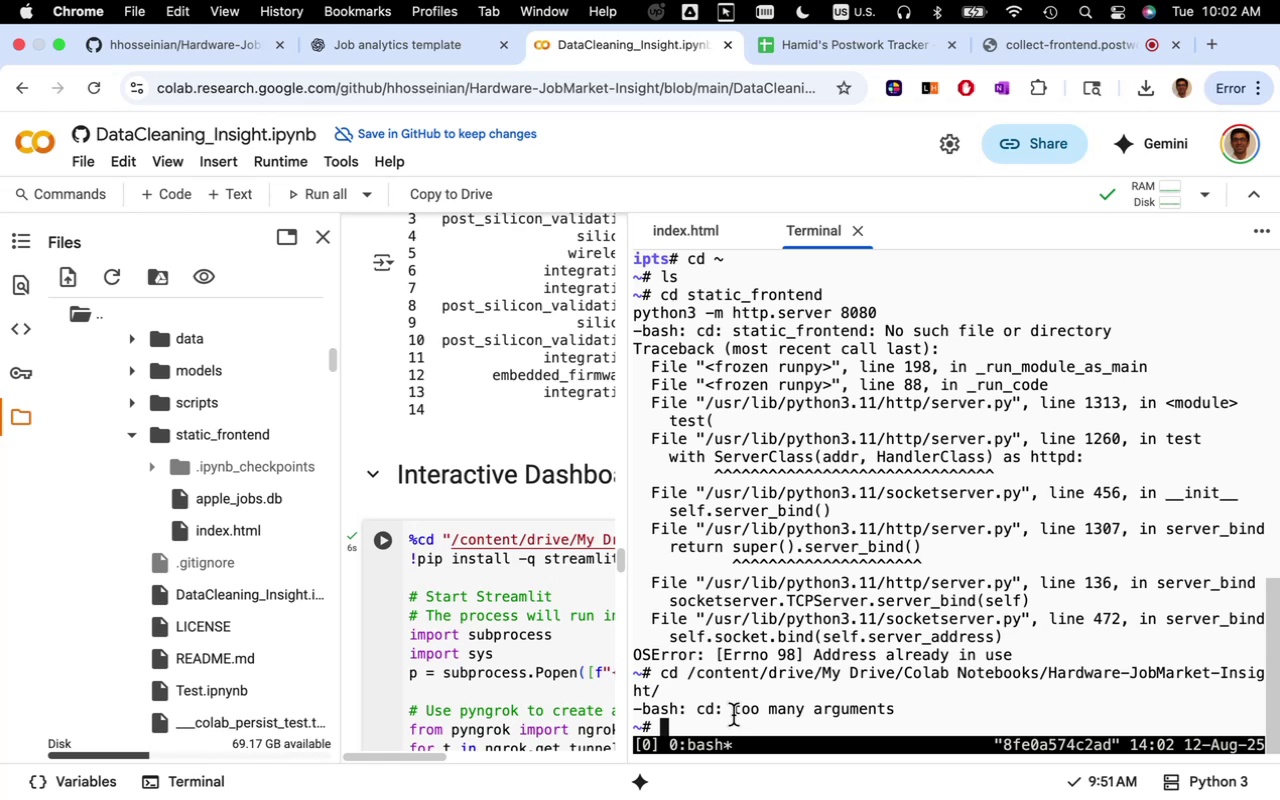 
type(cd ")
 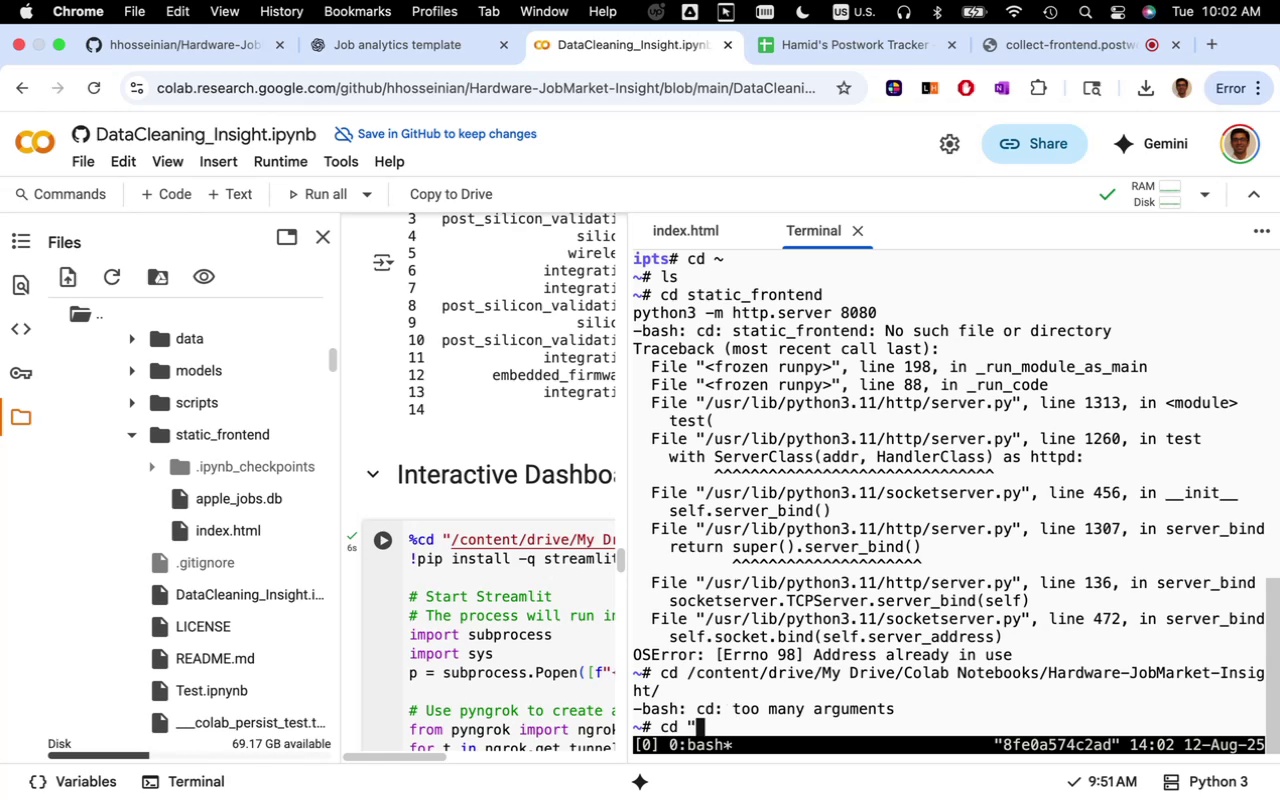 
key(Meta+CommandLeft)
 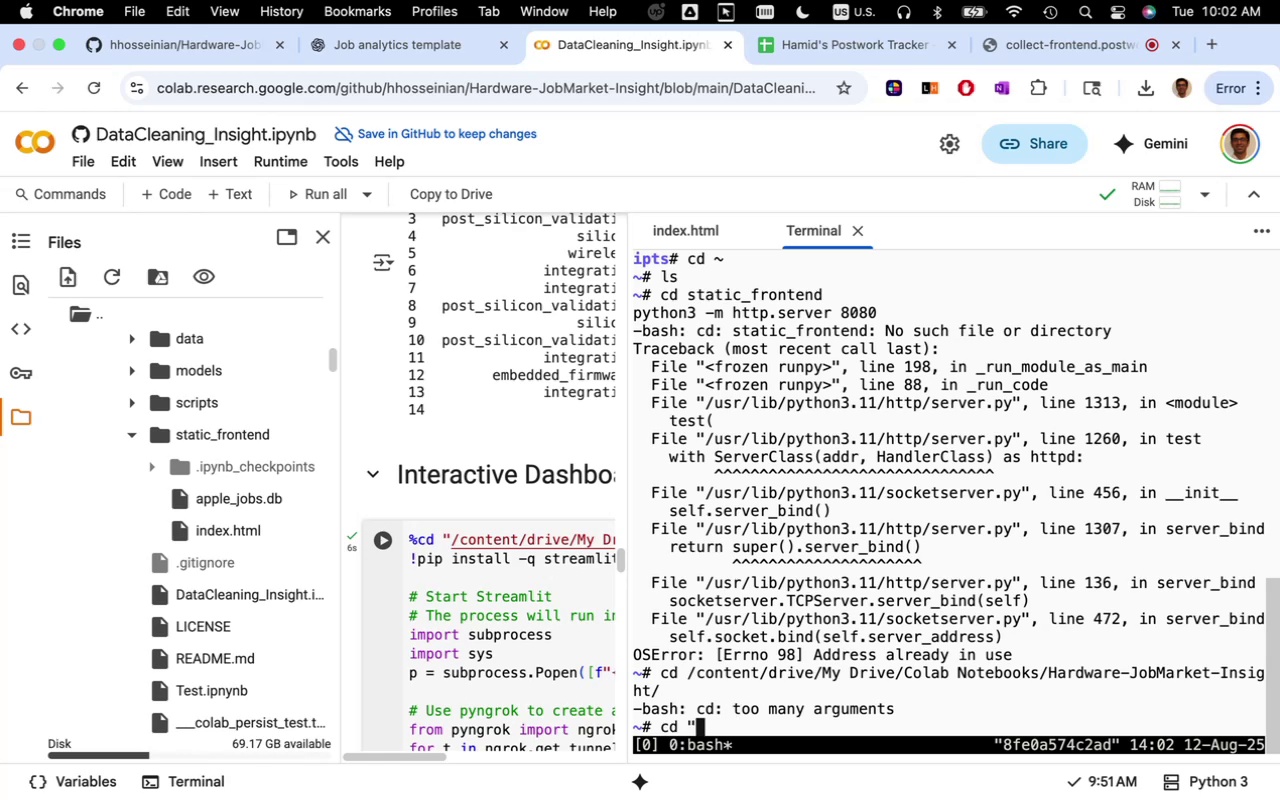 
key(Meta+CommandLeft)
 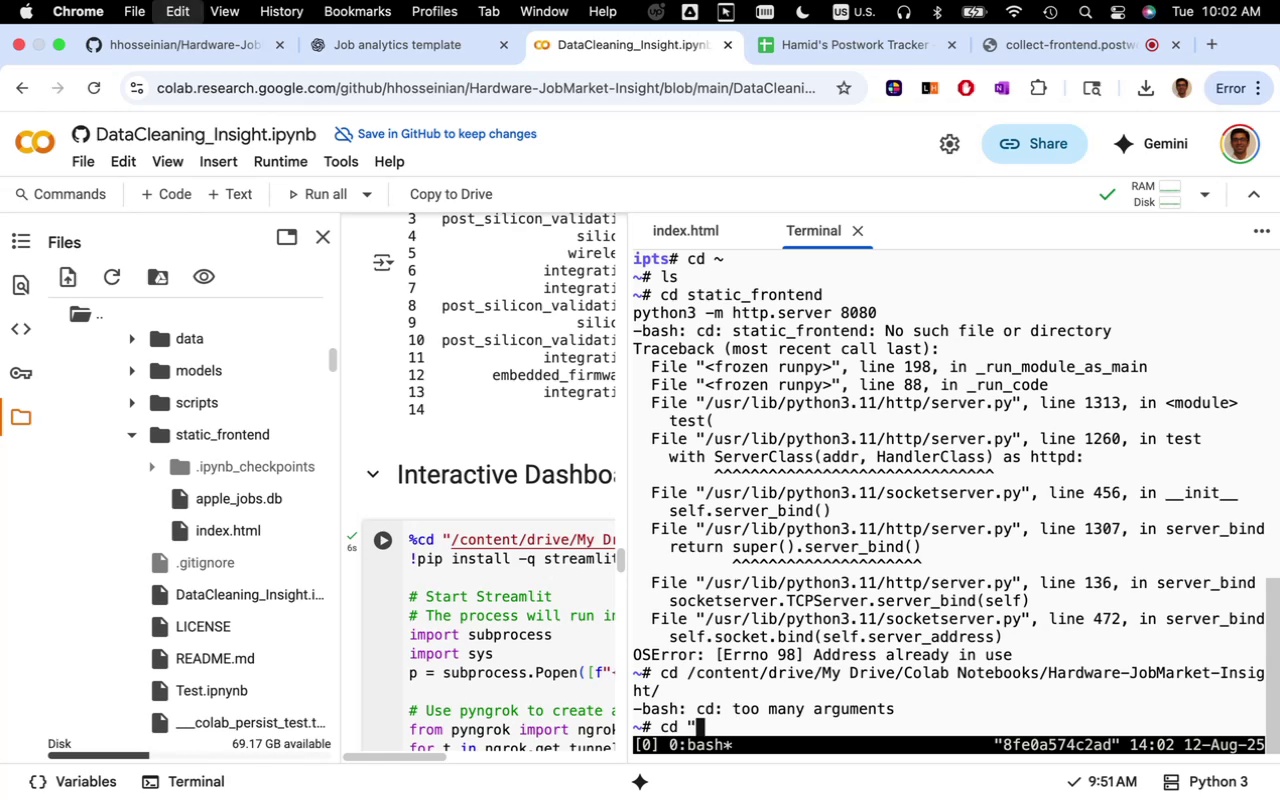 
key(Meta+V)
 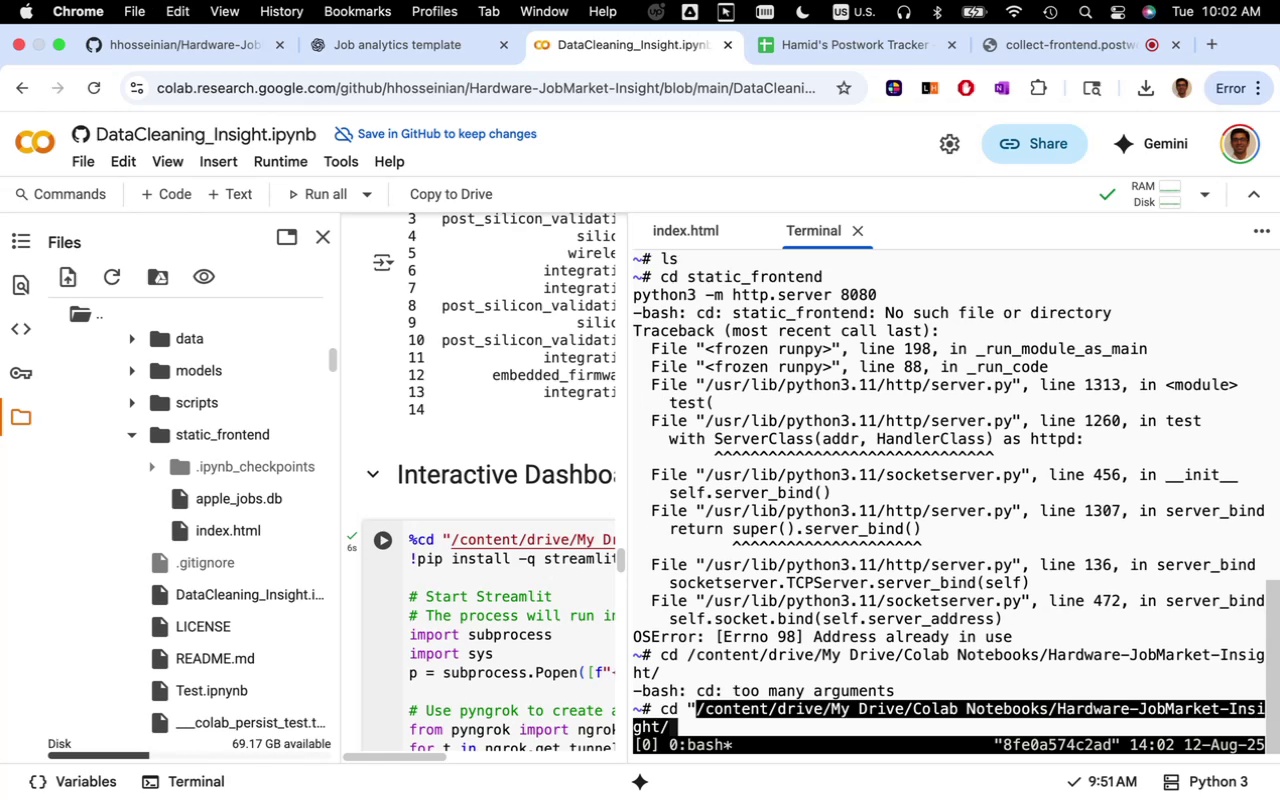 
key(Shift+ShiftRight)
 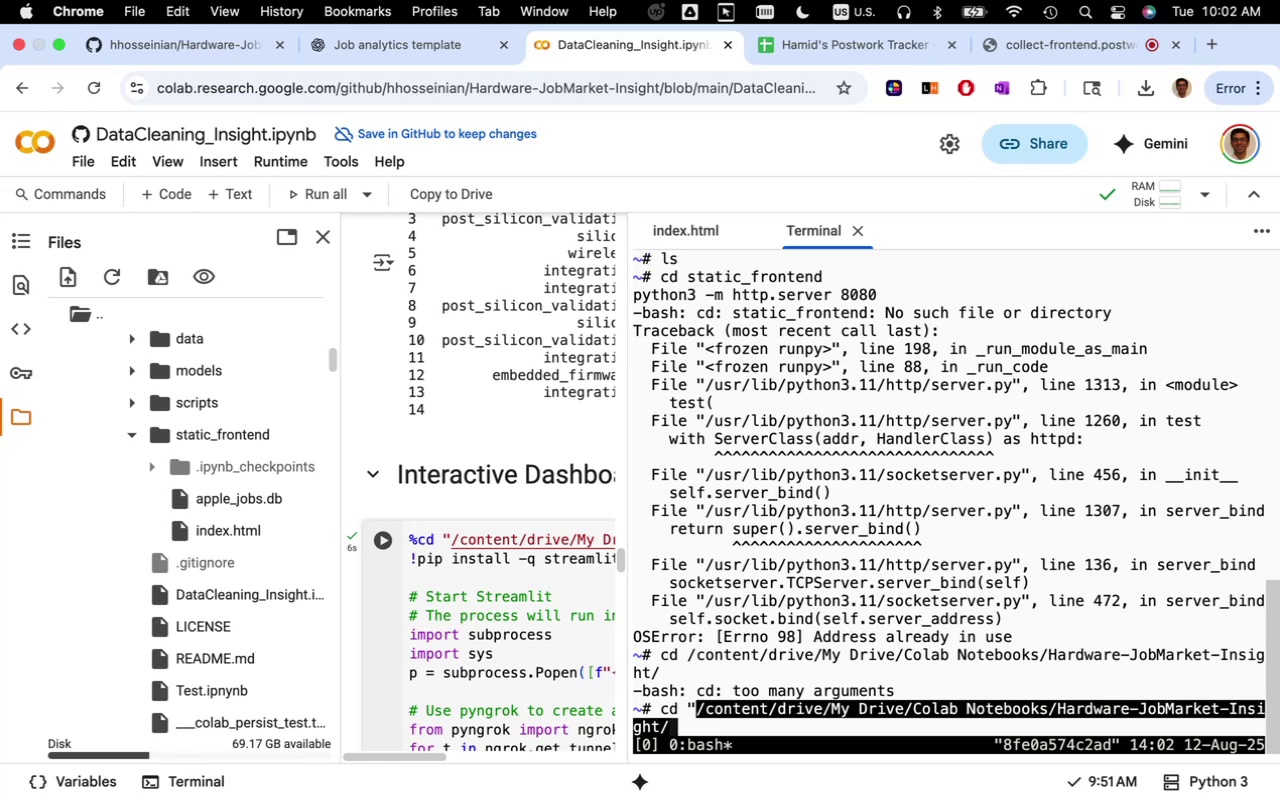 
key(Shift+Quote)
 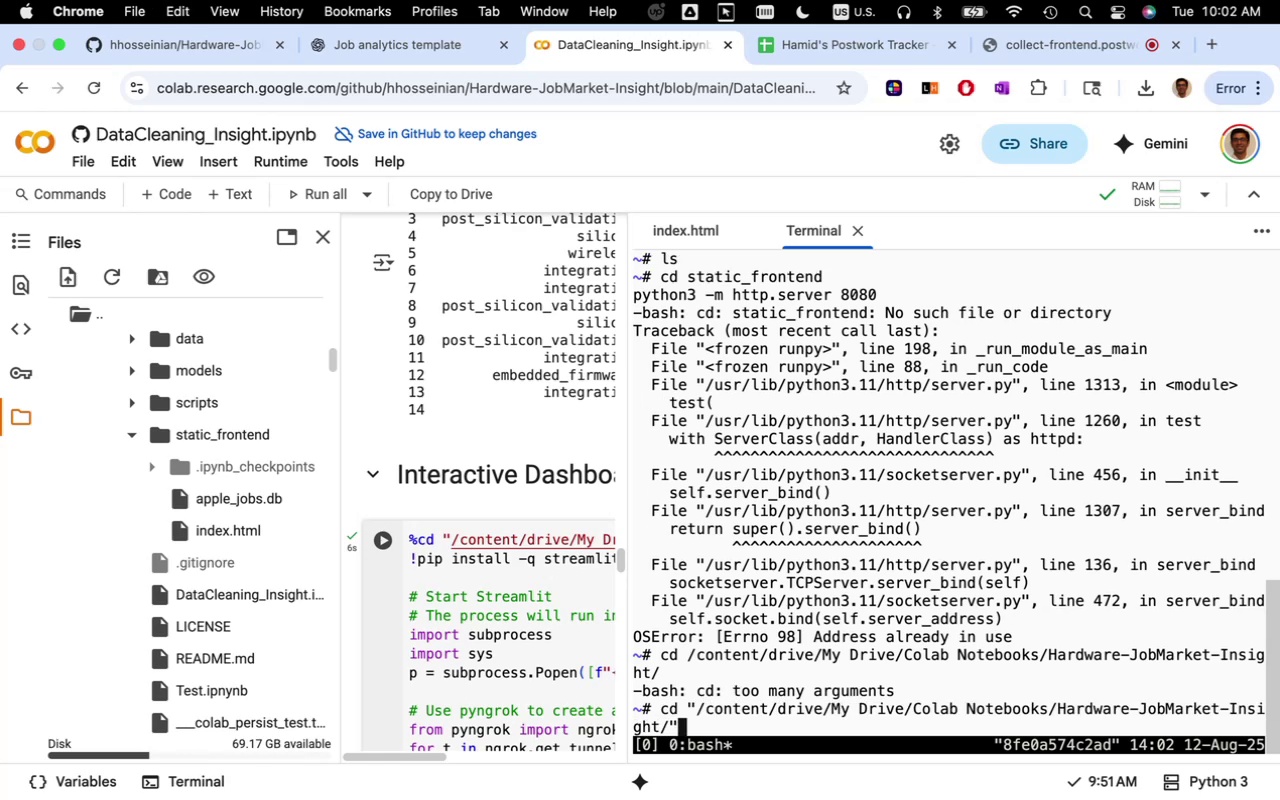 
key(Enter)
 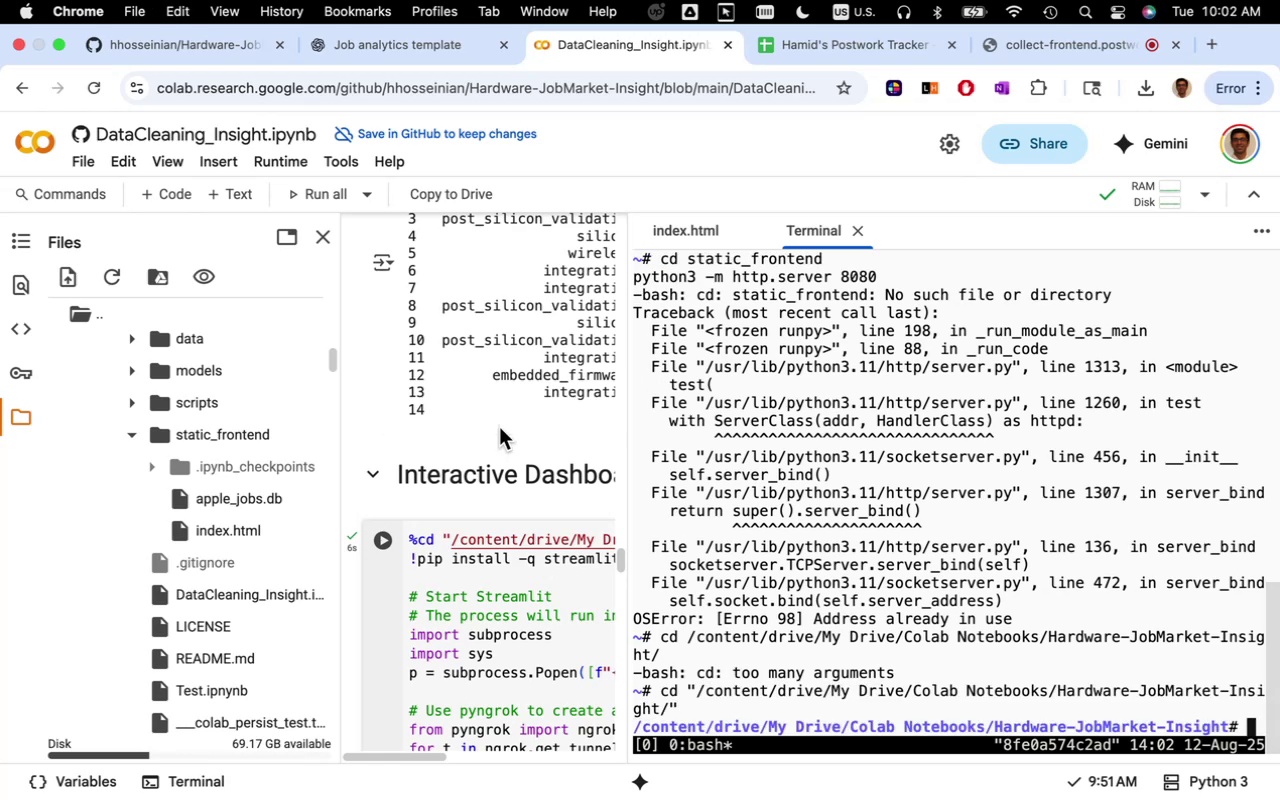 
wait(5.8)
 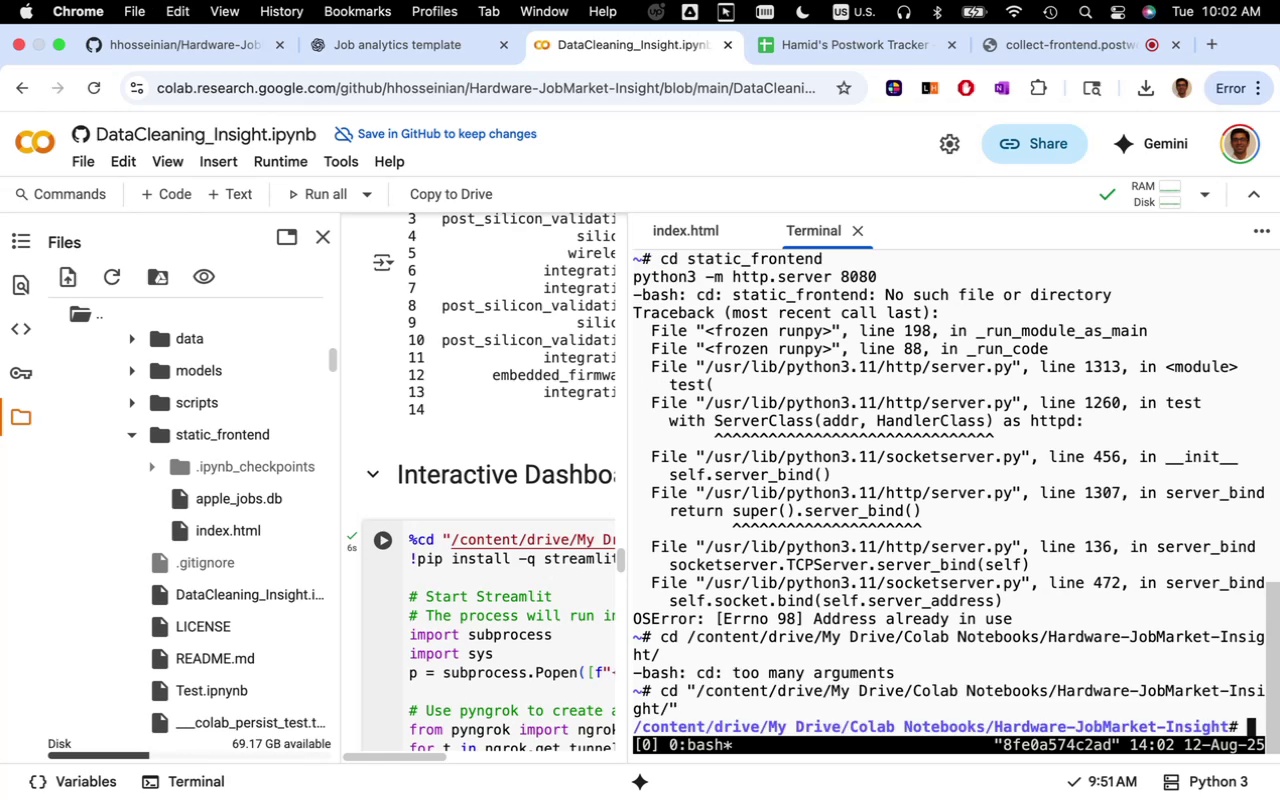 
left_click_drag(start_coordinate=[878, 279], to_coordinate=[663, 266])
 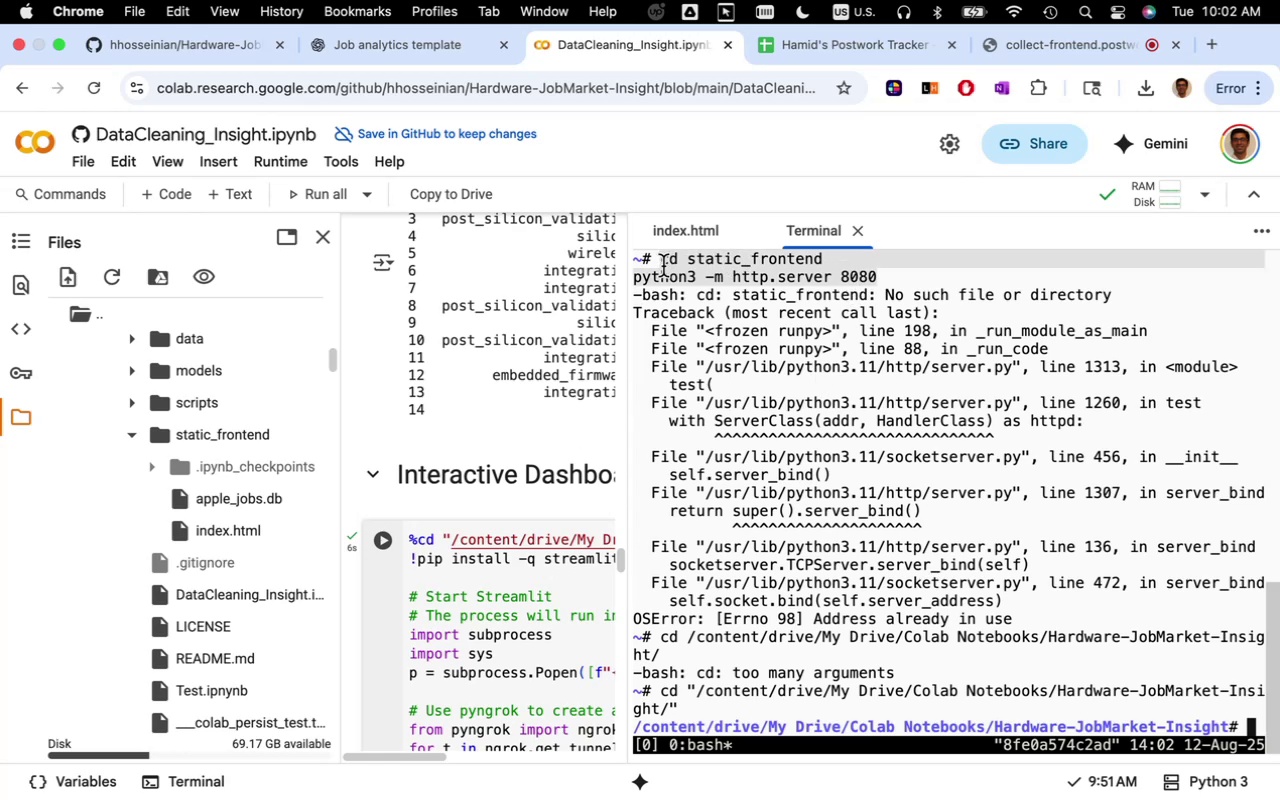 
key(Meta+CommandLeft)
 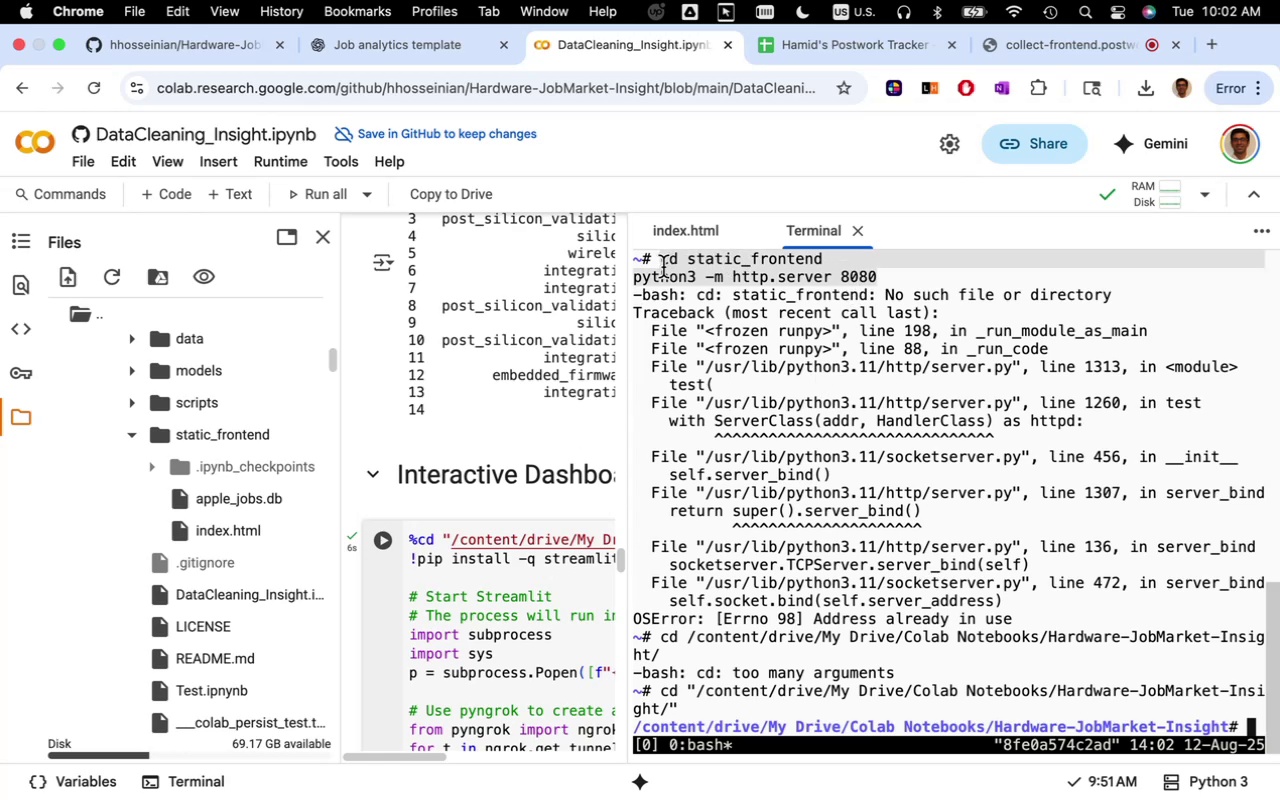 
key(Meta+C)
 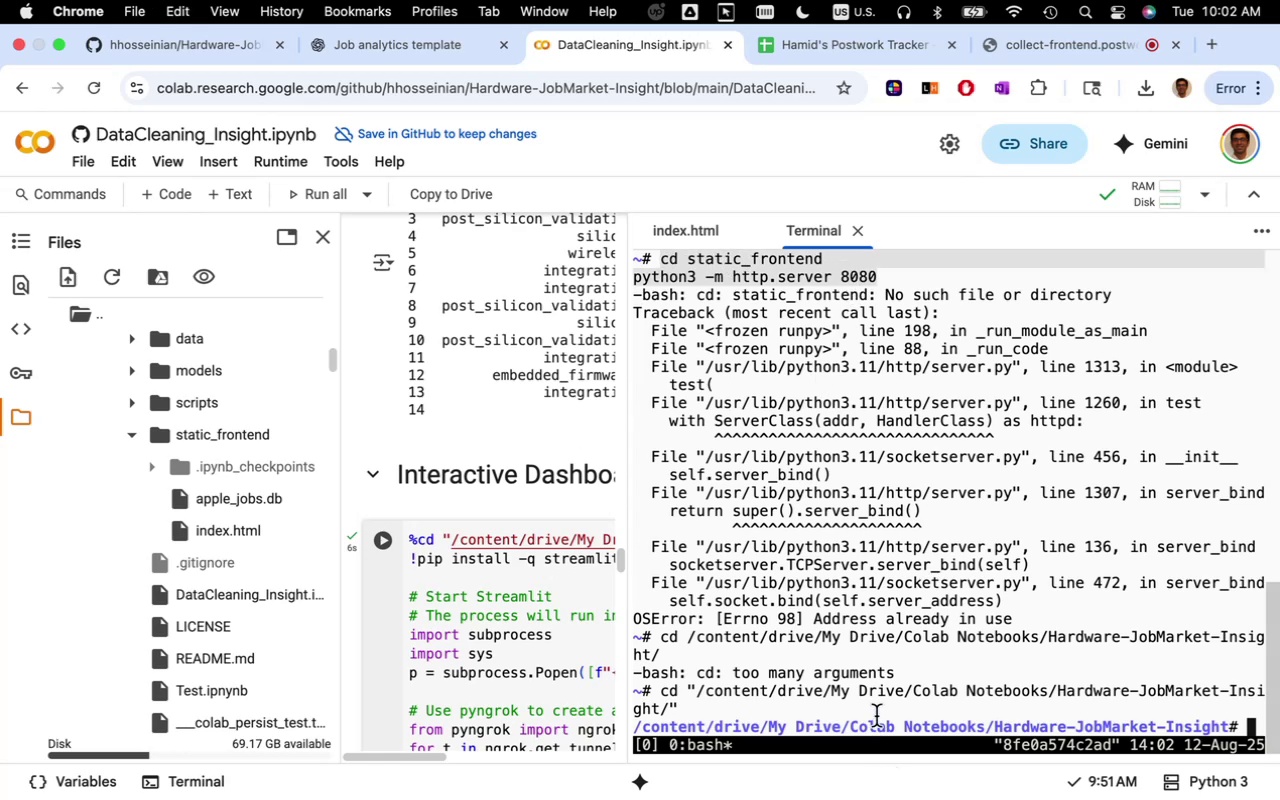 
left_click([876, 712])
 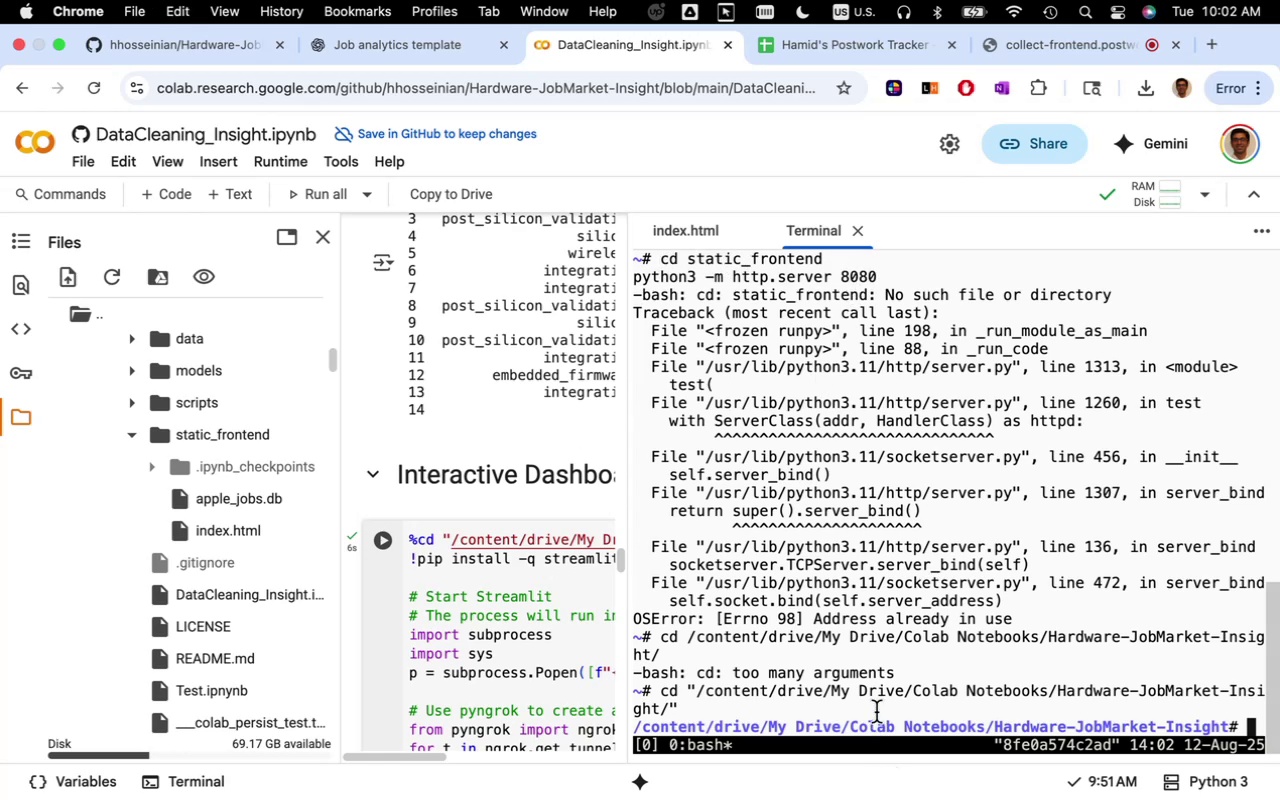 
key(Meta+V)
 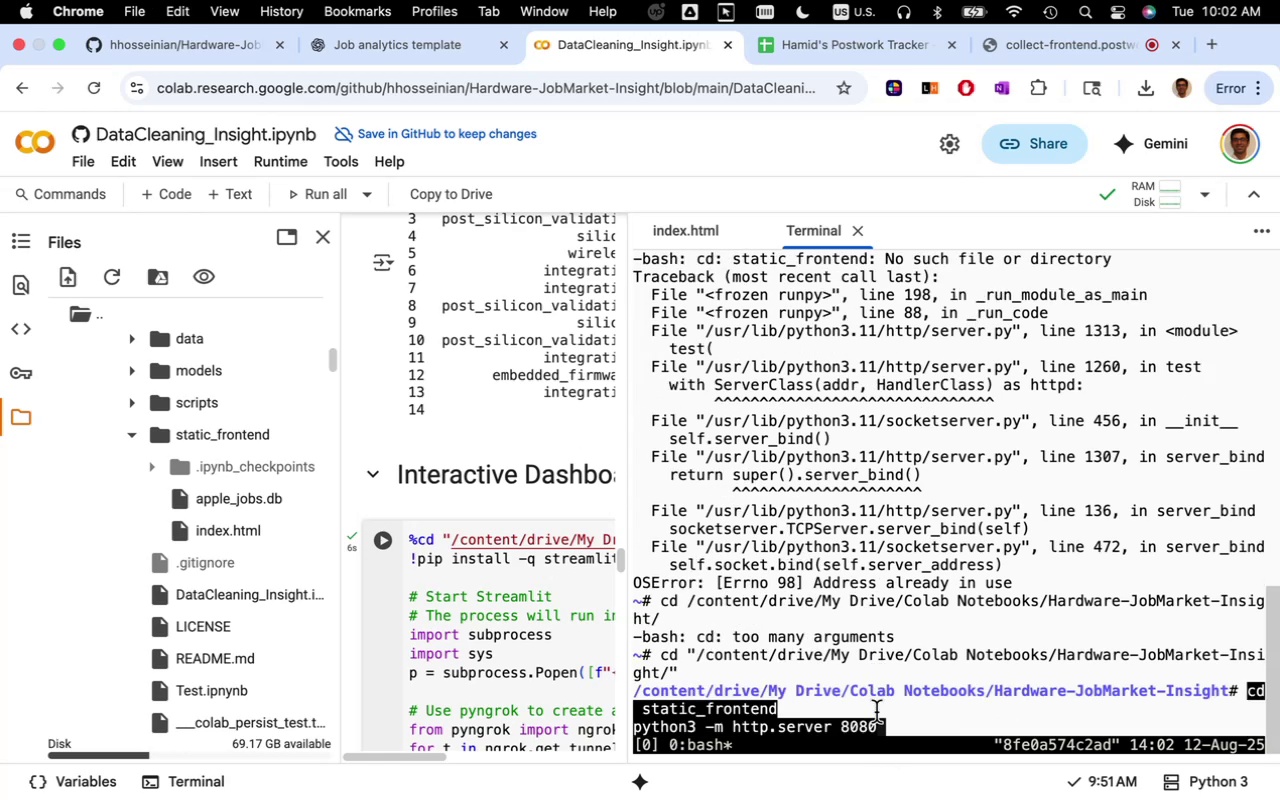 
key(Enter)
 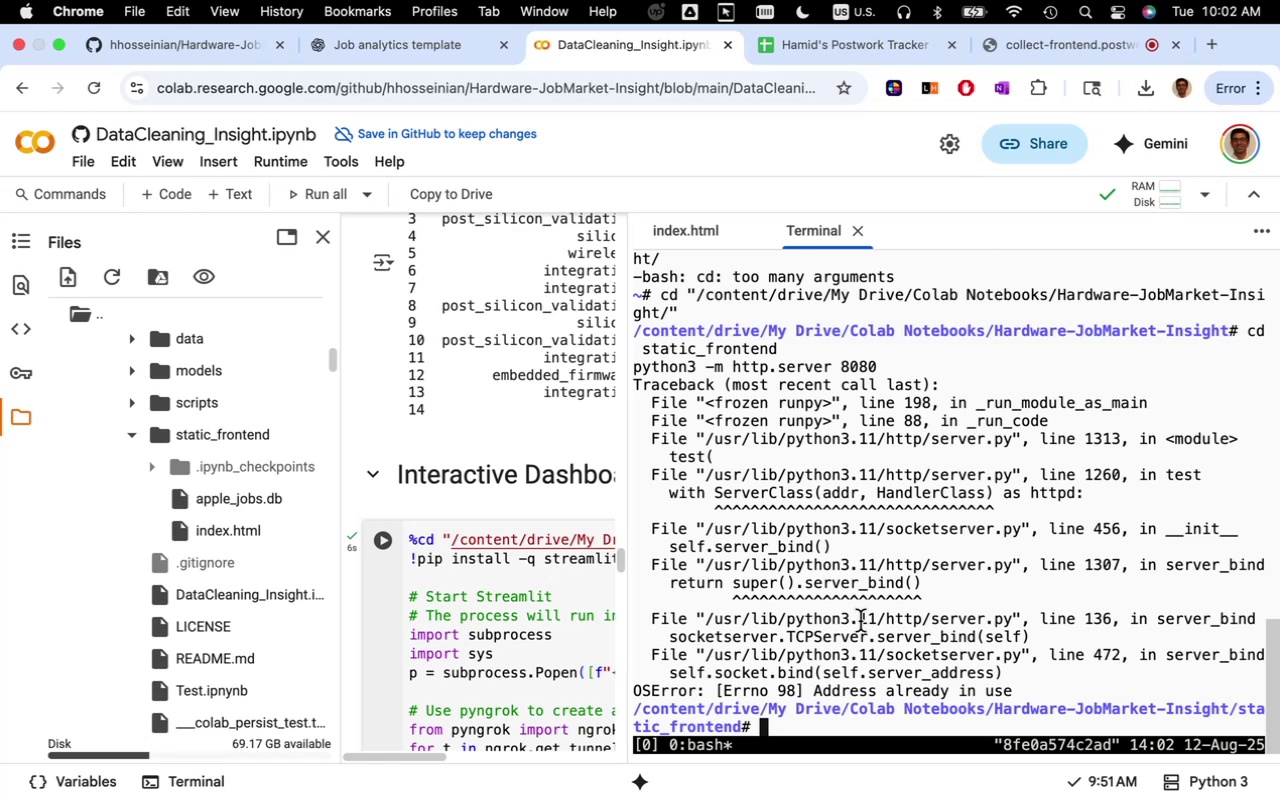 
wait(21.47)
 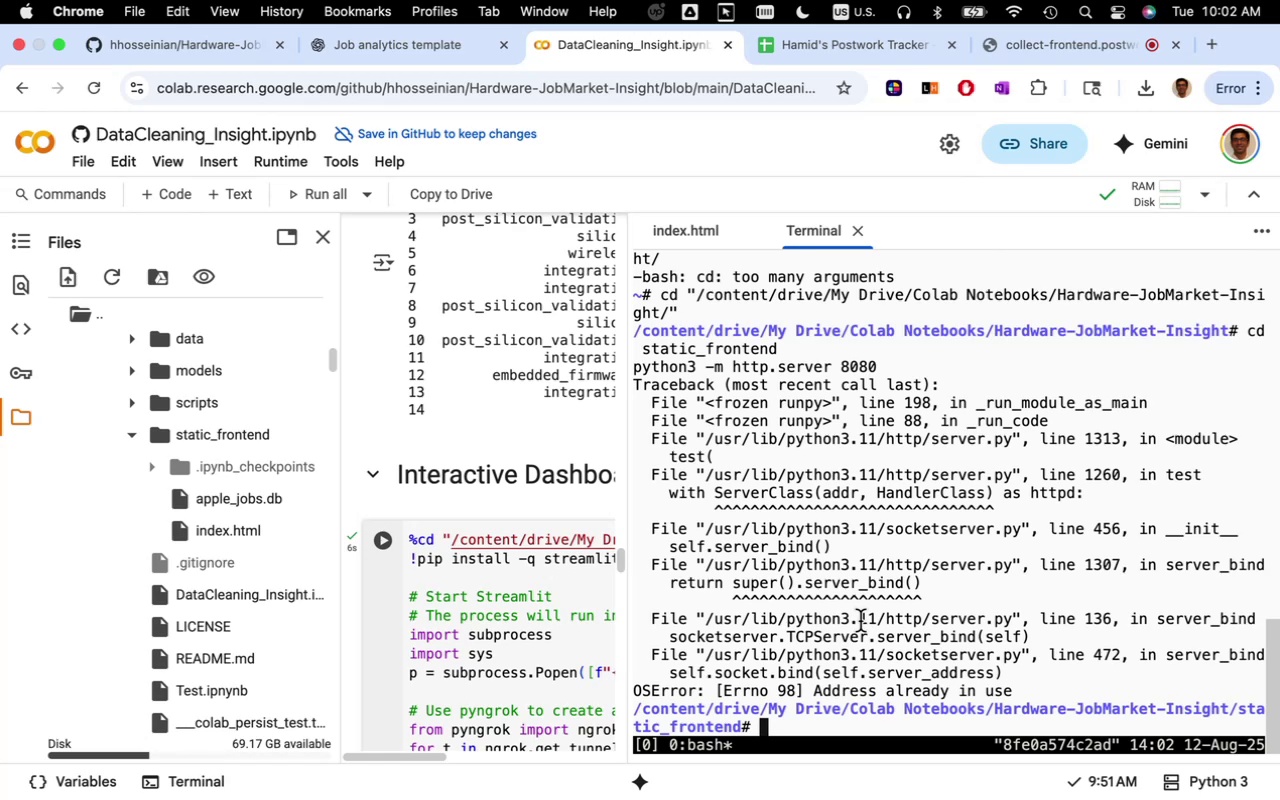 
left_click_drag(start_coordinate=[1011, 691], to_coordinate=[630, 374])
 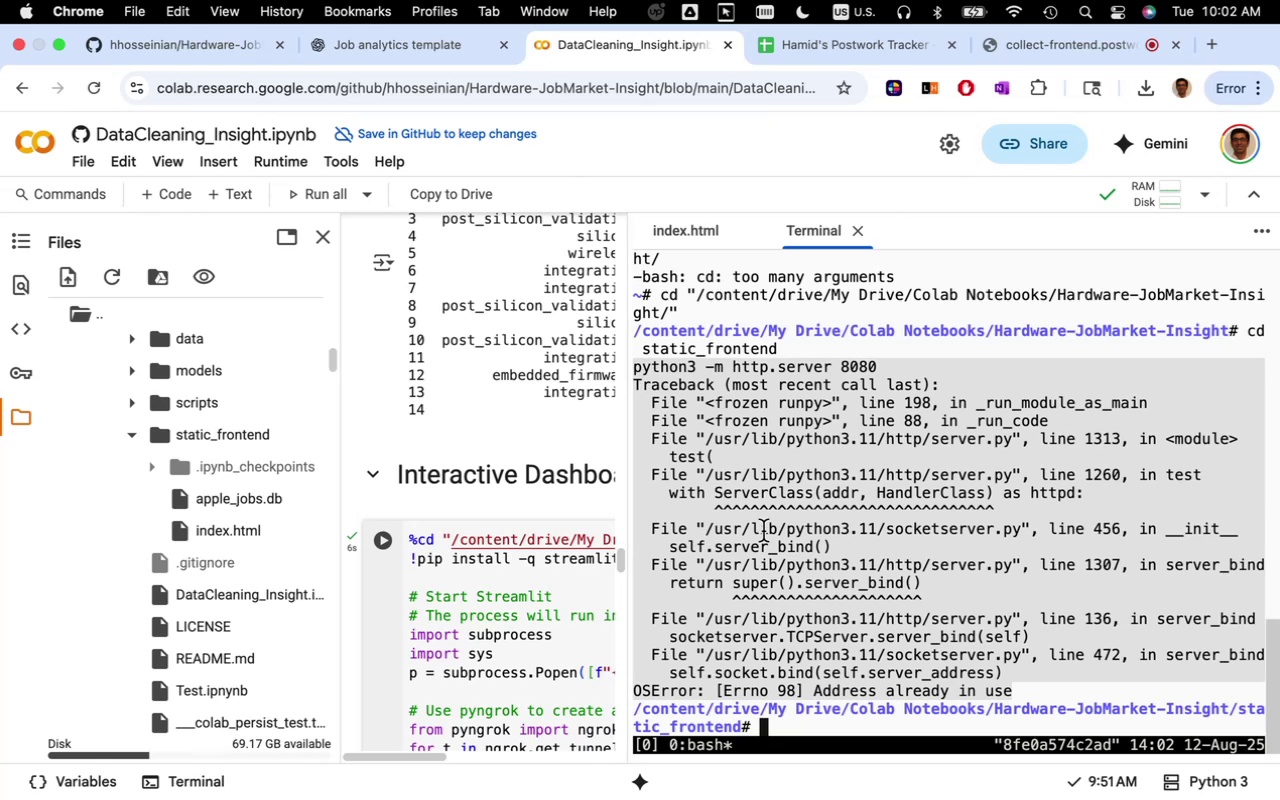 
key(Meta+C)
 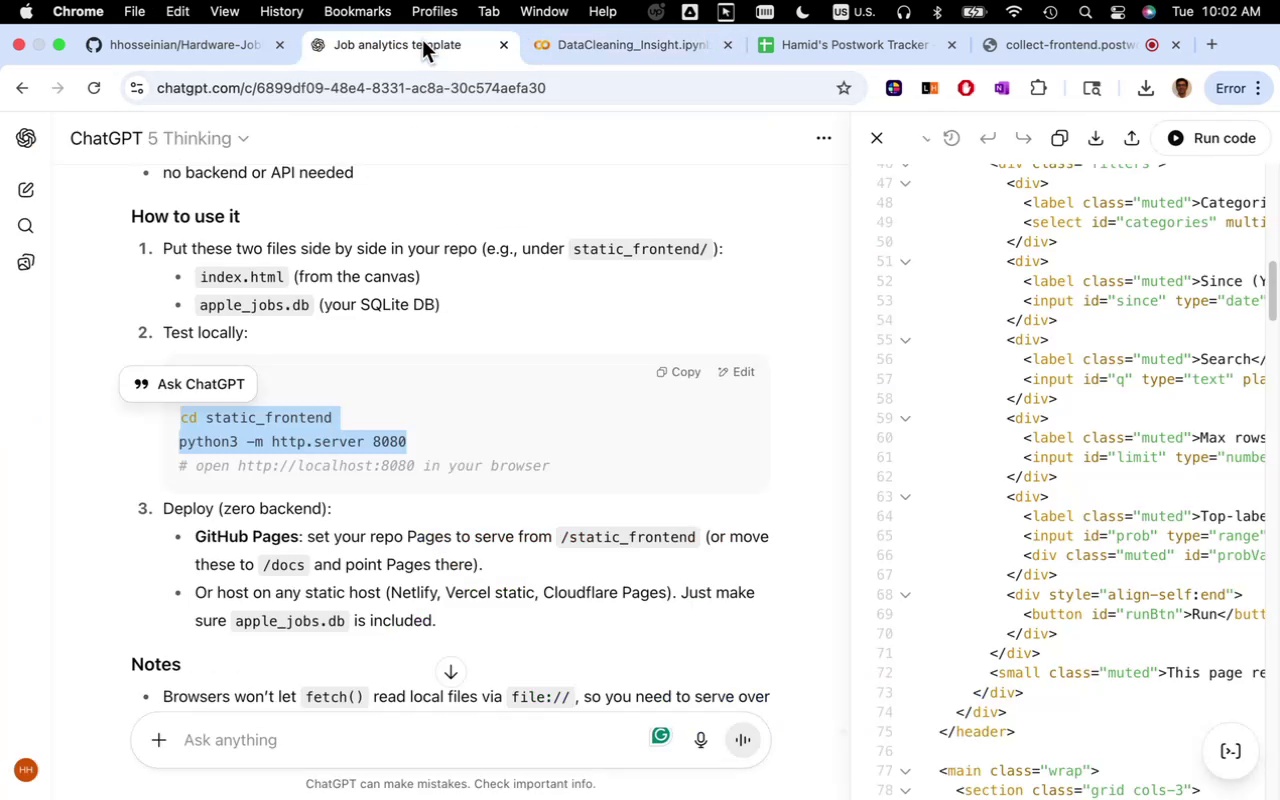 
scroll: coordinate [523, 469], scroll_direction: down, amount: 5.0
 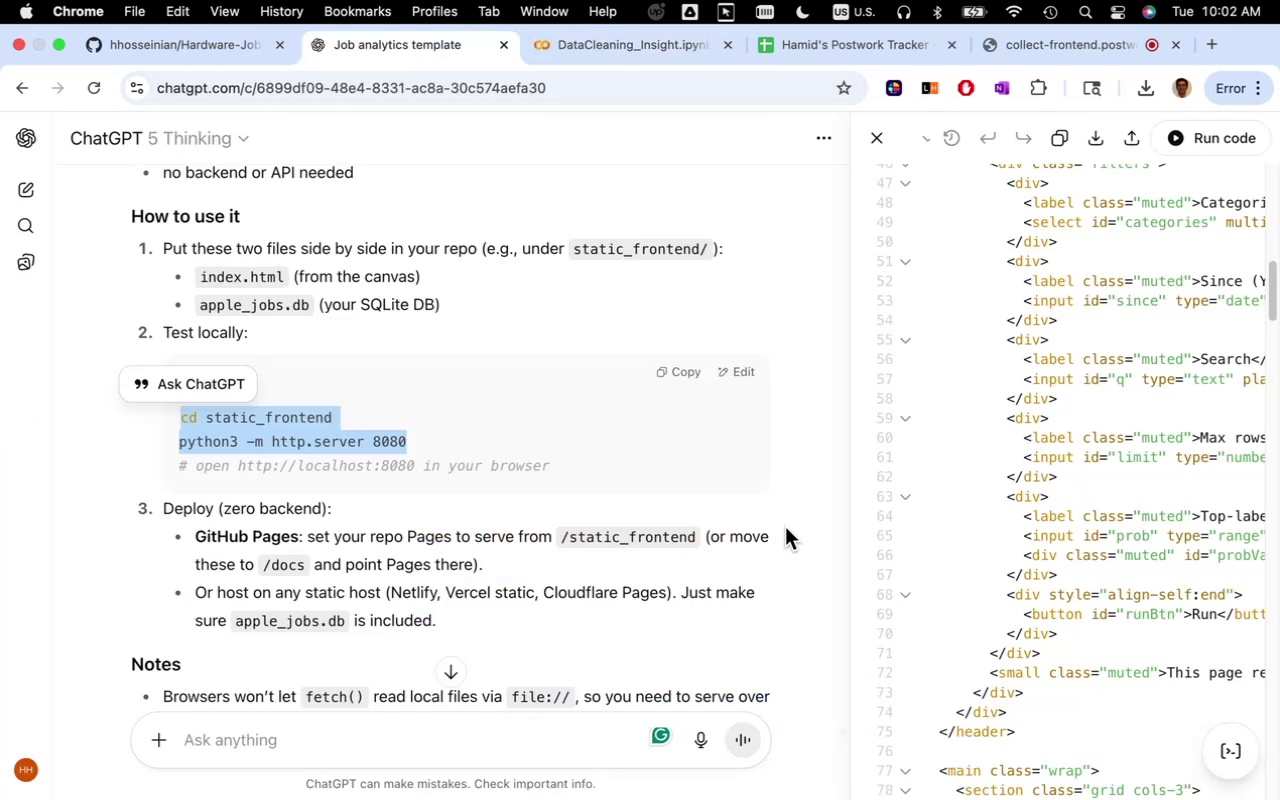 
left_click([788, 527])
 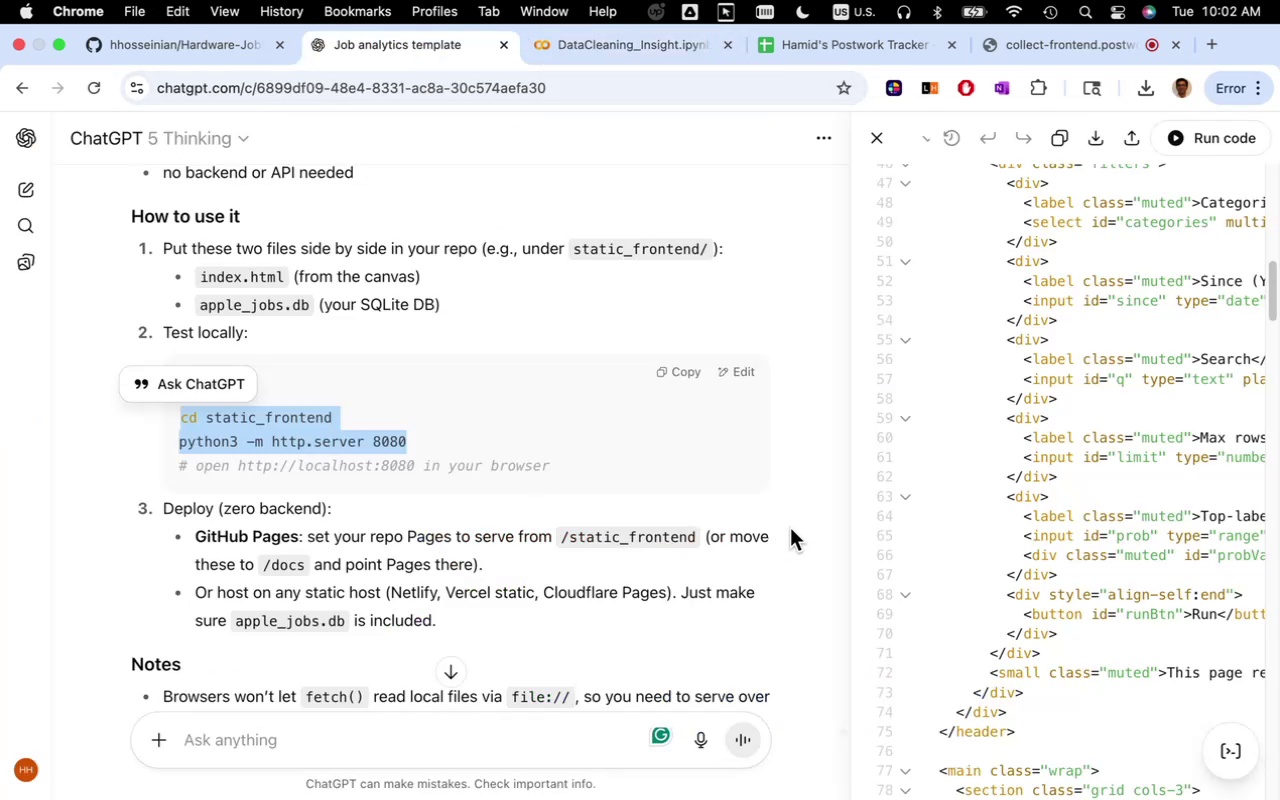 
scroll: coordinate [792, 533], scroll_direction: down, amount: 4.0
 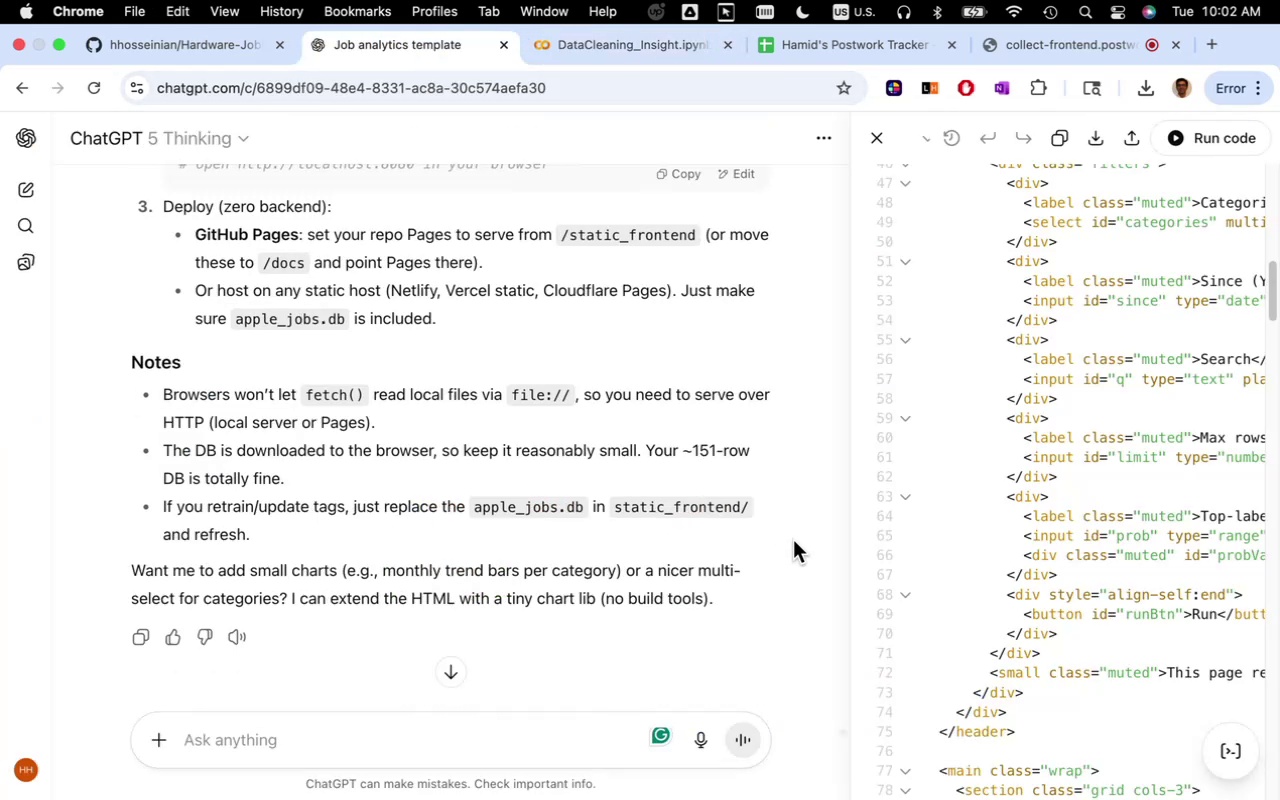 
left_click([793, 540])
 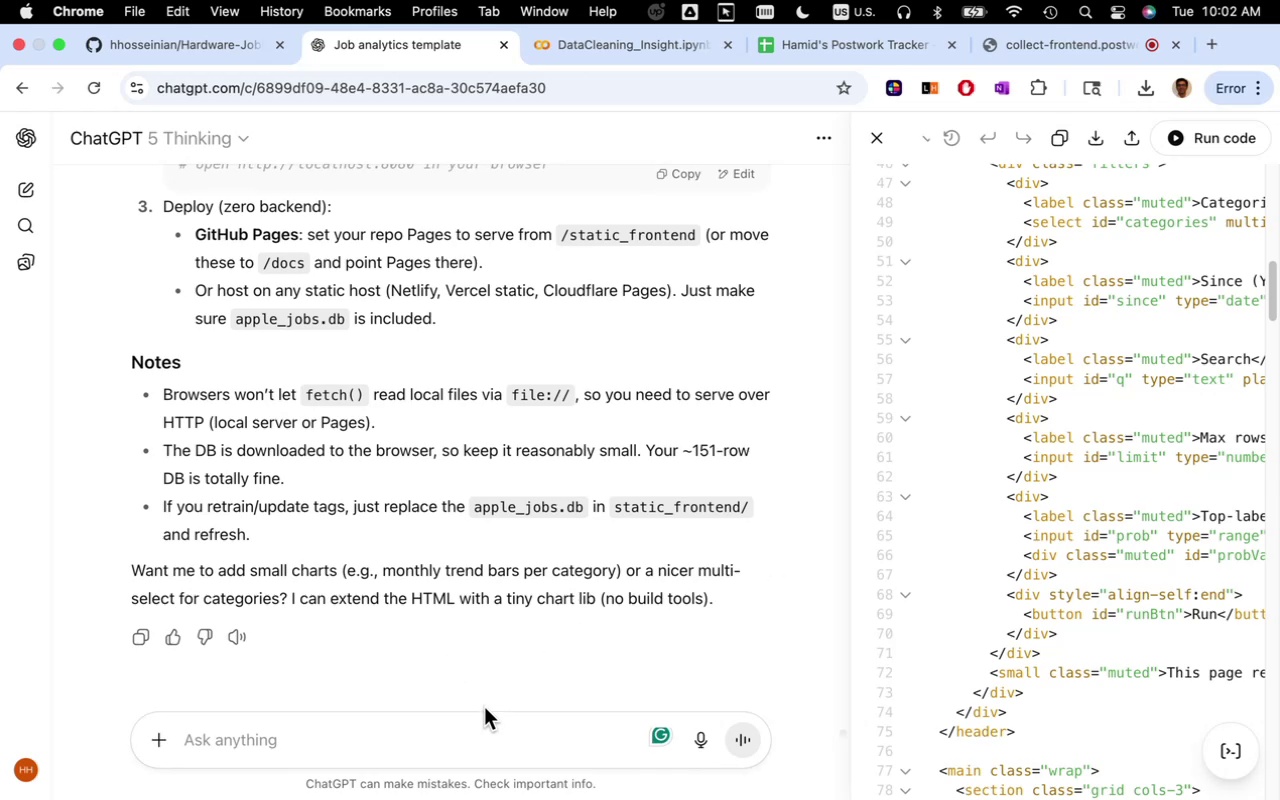 
wait(6.61)
 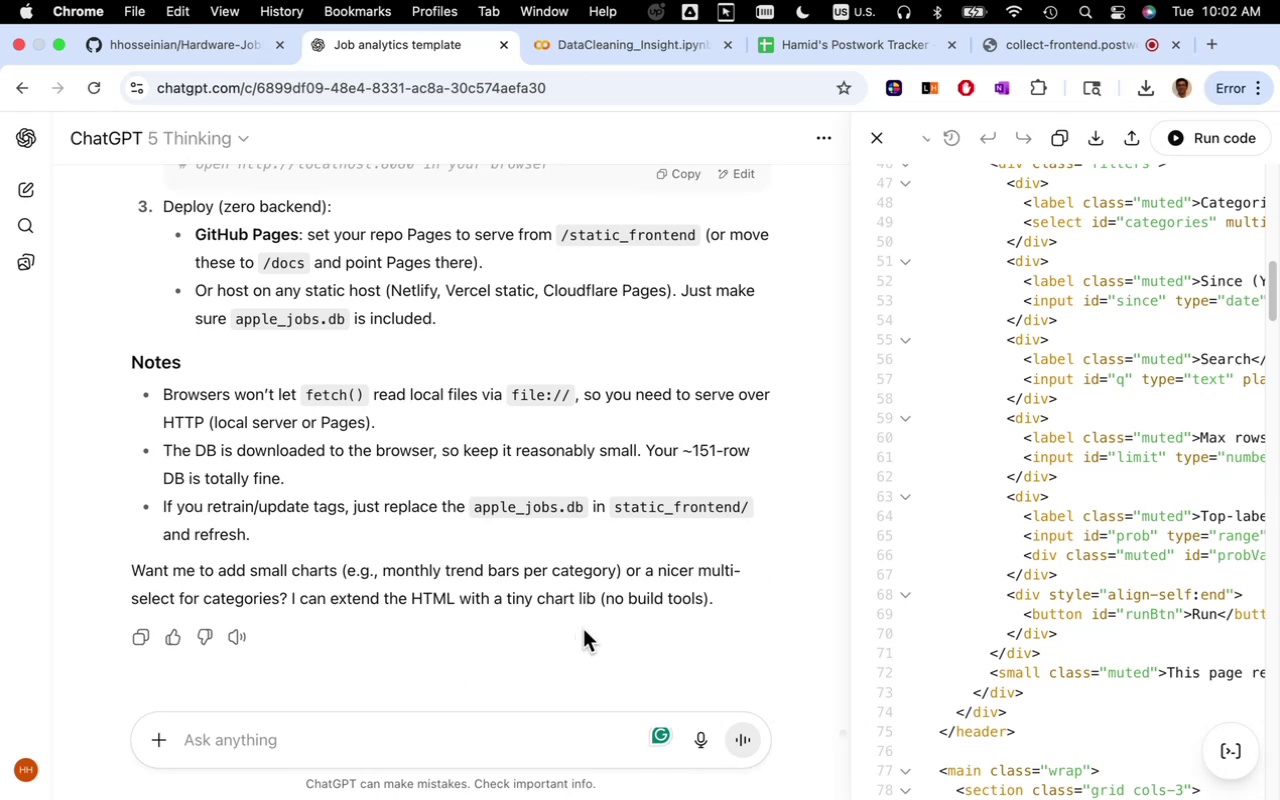 
left_click([471, 733])
 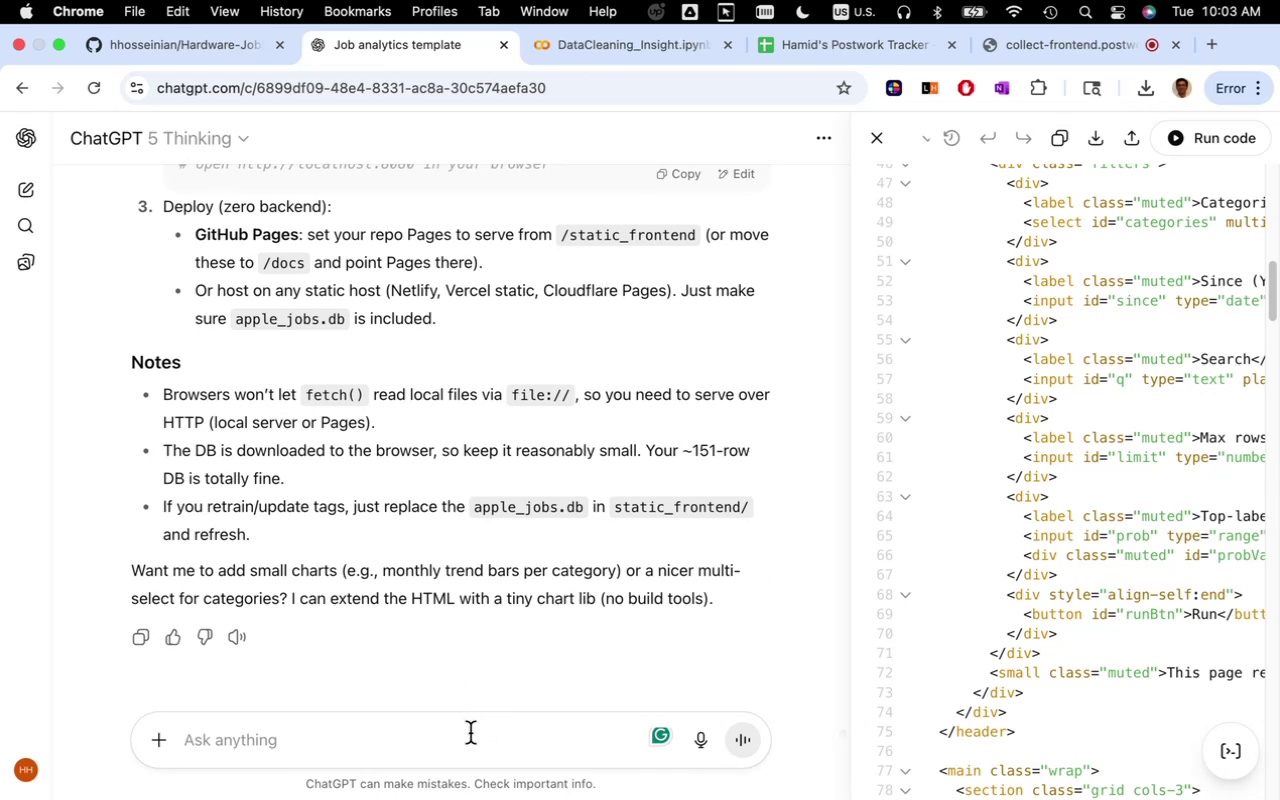 
key(Meta+V)
 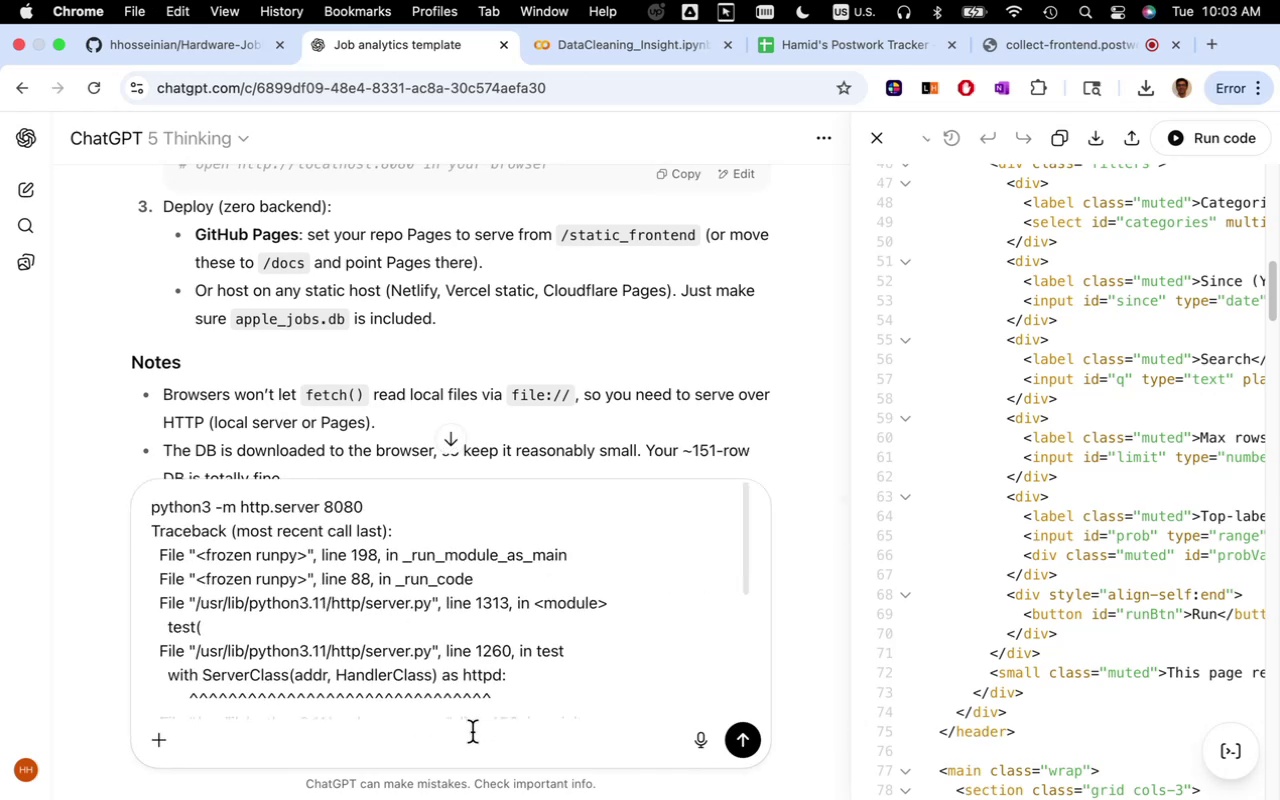 
key(Enter)
 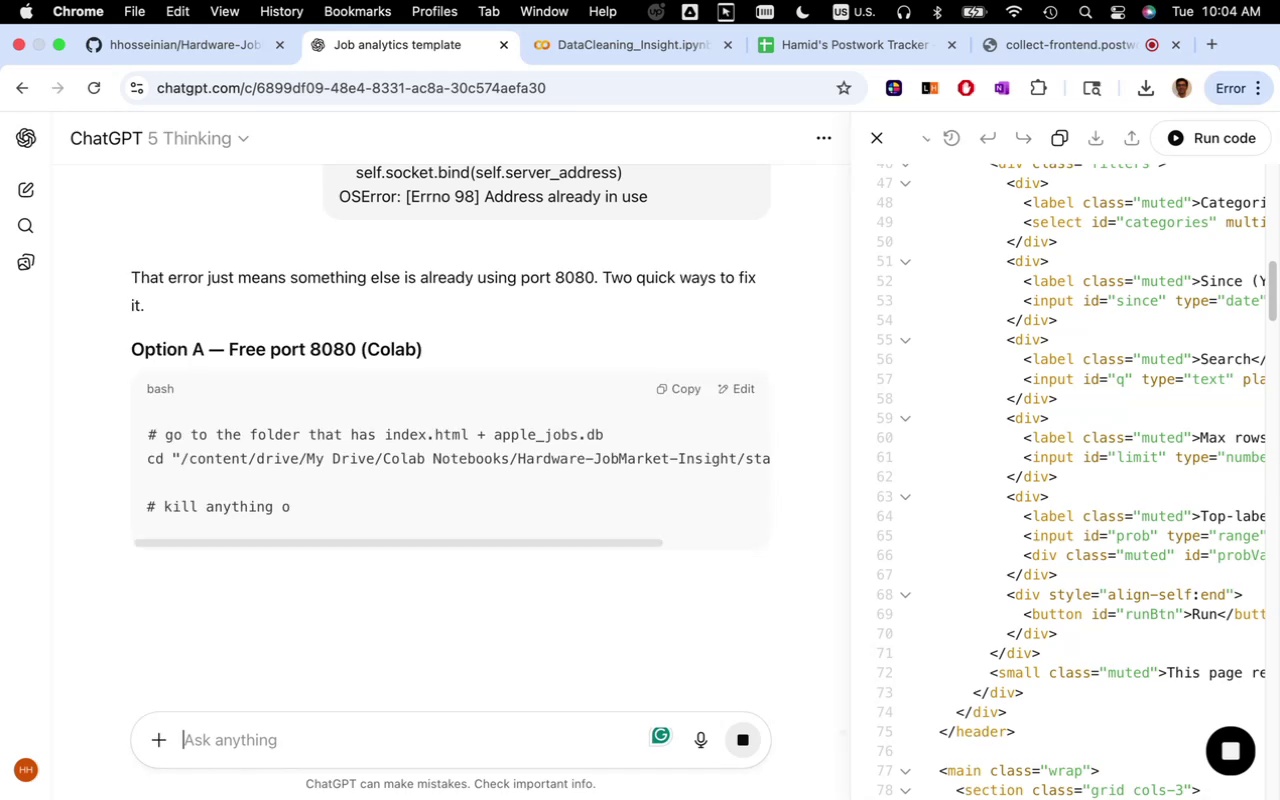 
wait(90.39)
 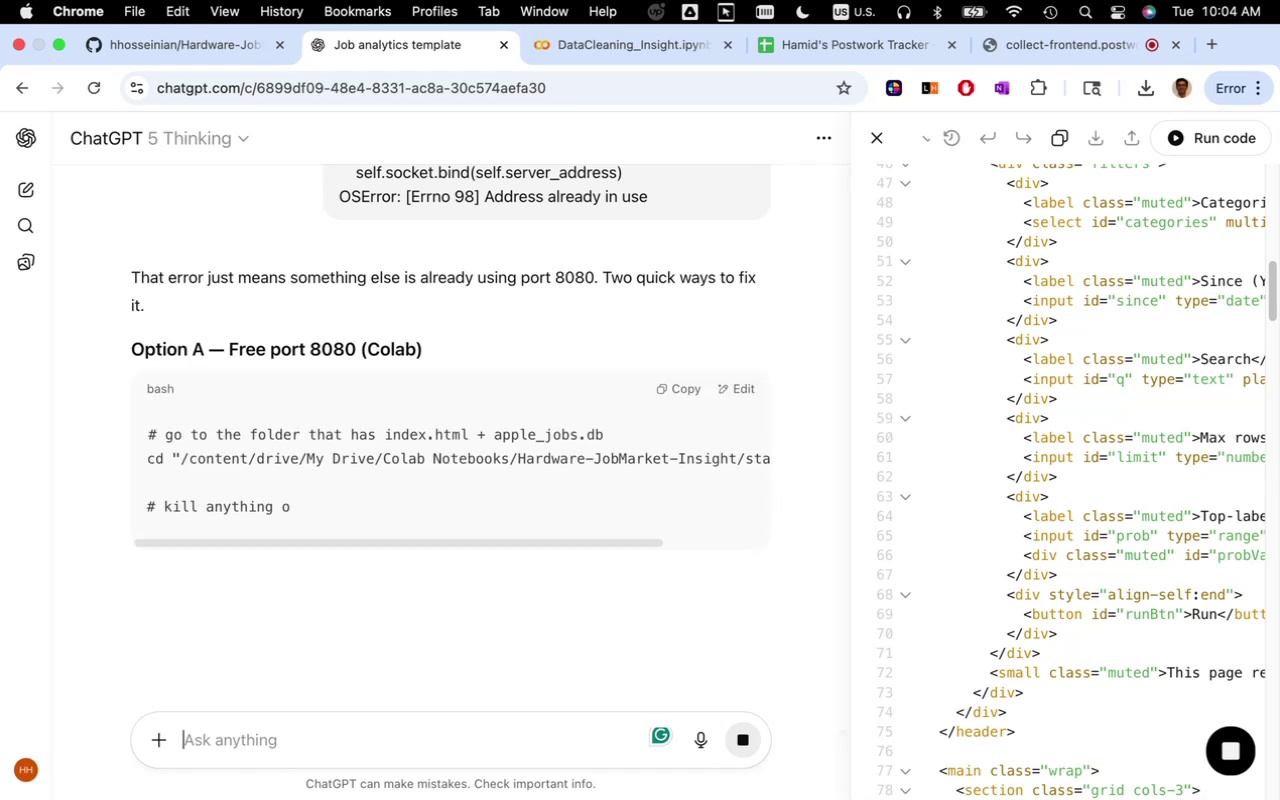 
scroll: coordinate [441, 570], scroll_direction: down, amount: 16.0
 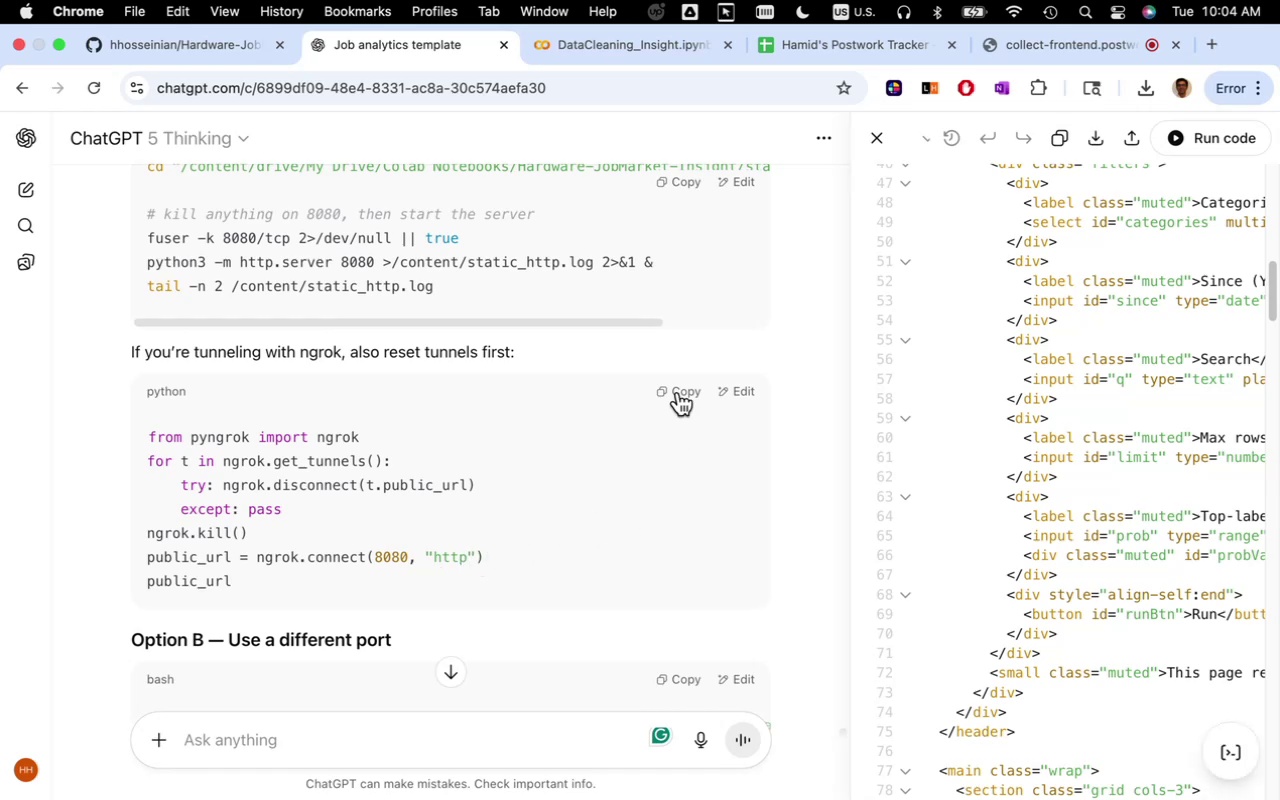 
wait(6.02)
 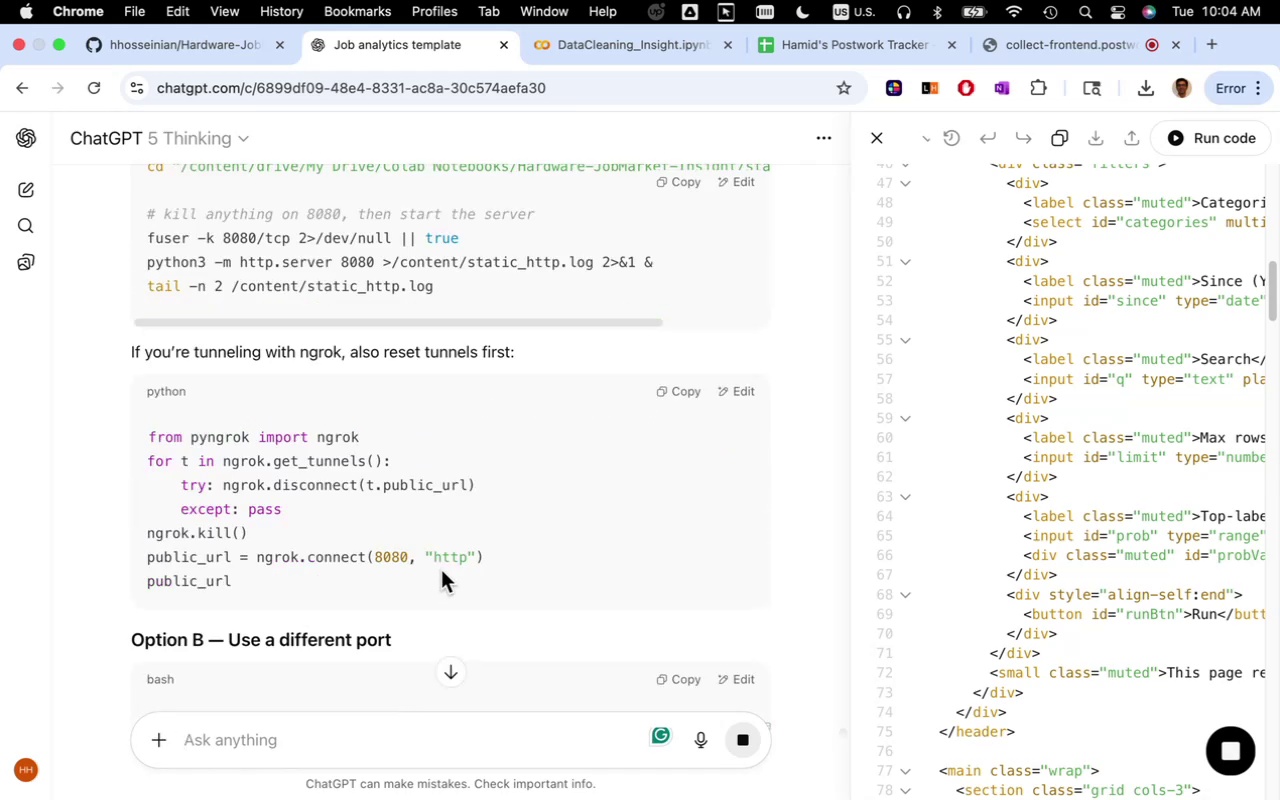 
left_click([678, 392])
 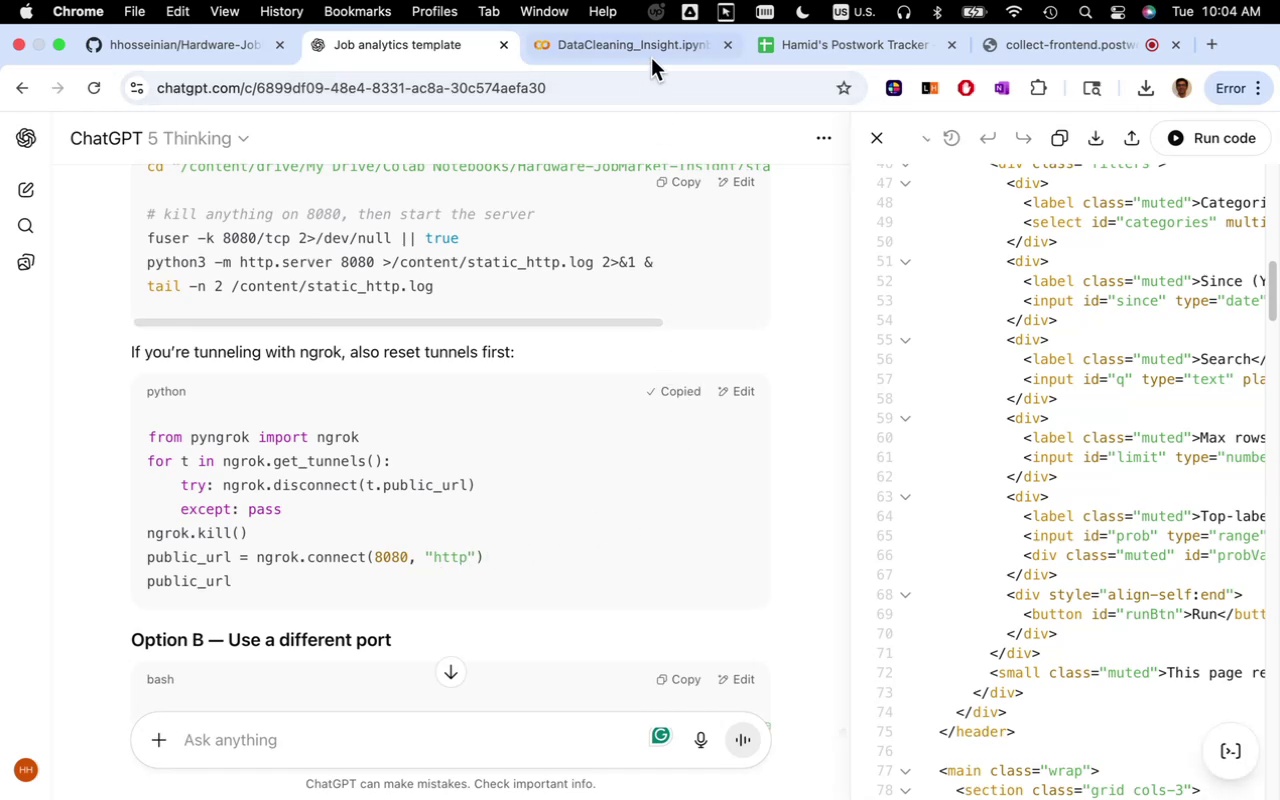 
left_click([650, 55])
 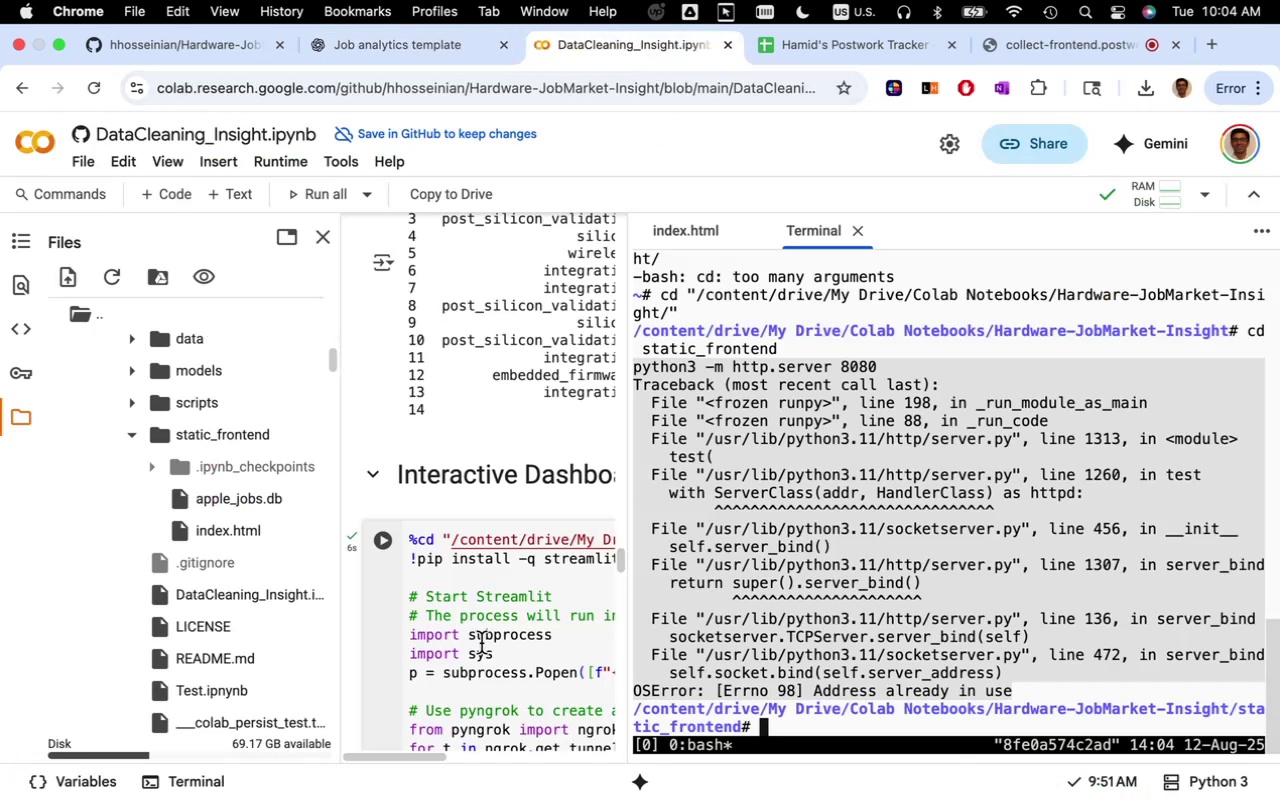 
scroll: coordinate [465, 627], scroll_direction: down, amount: 90.0
 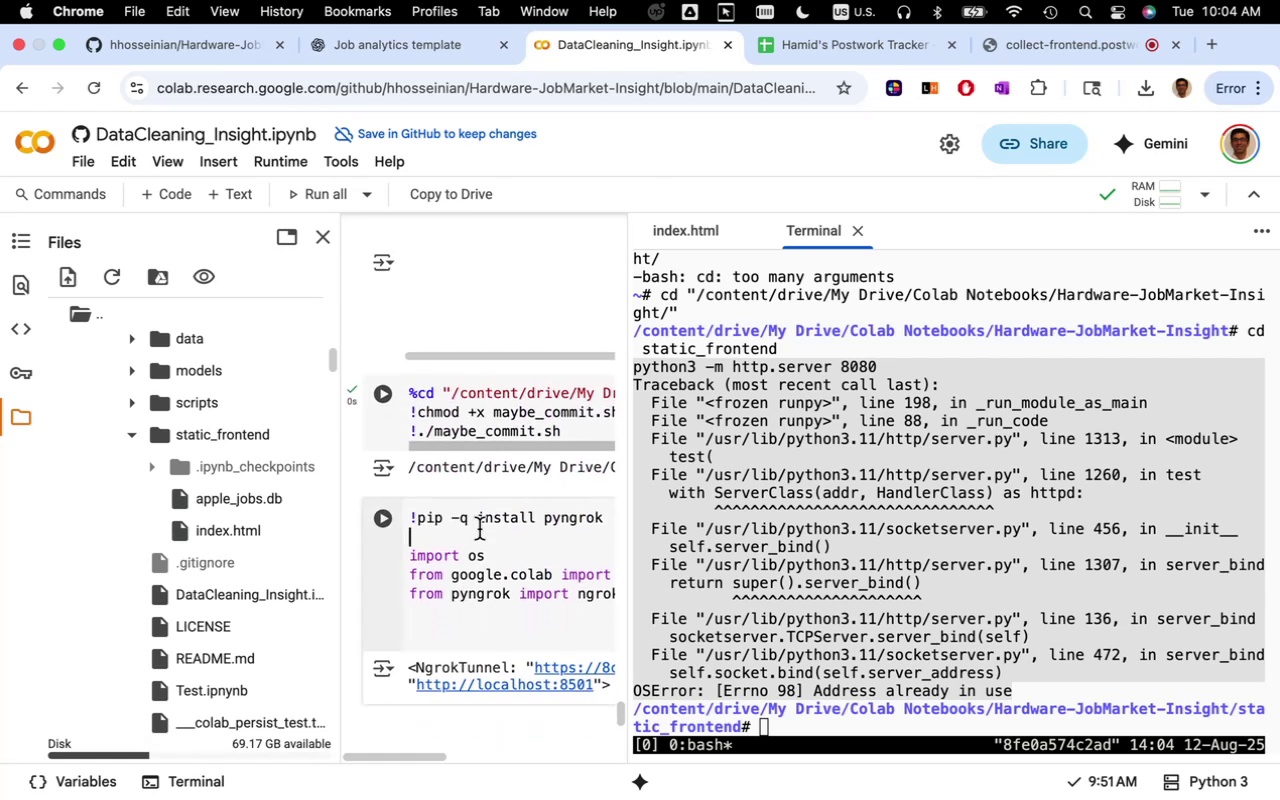 
key(Meta+A)
 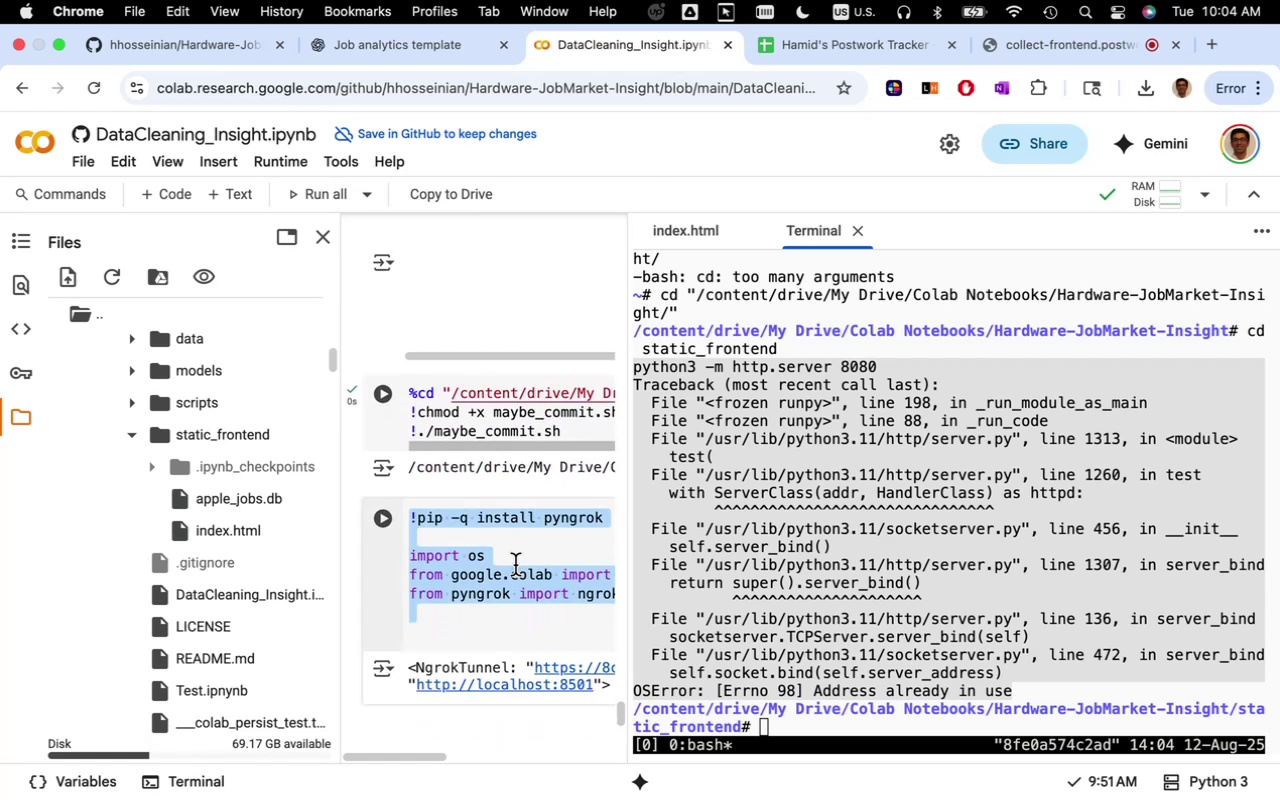 
key(Meta+V)
 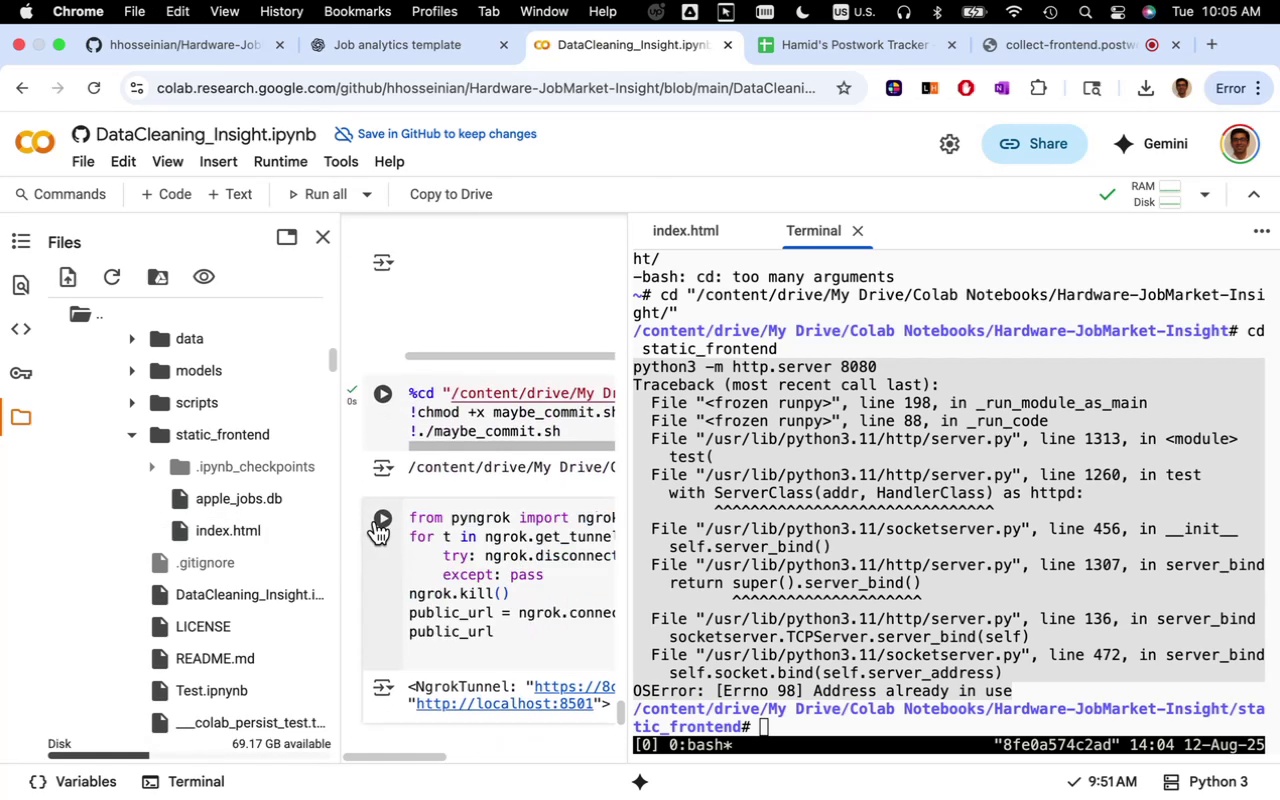 
left_click([380, 522])
 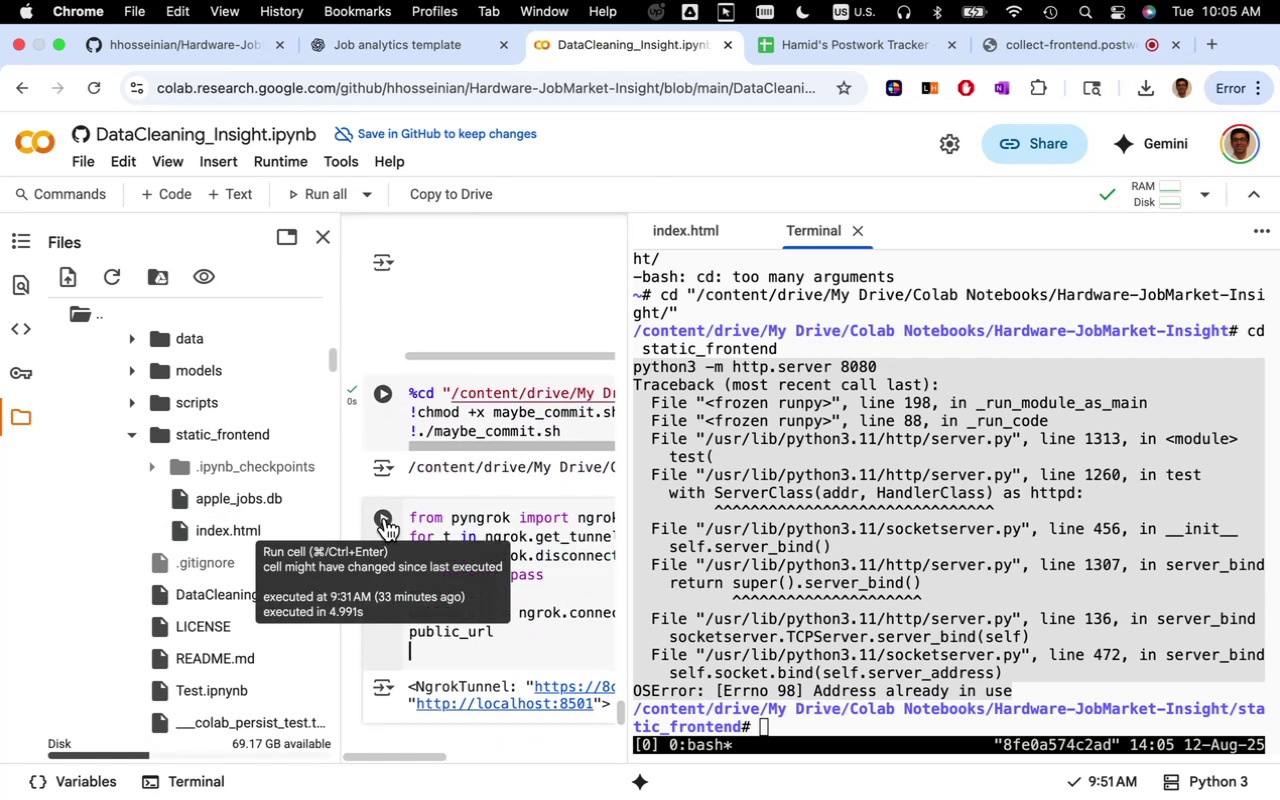 
left_click([385, 518])
 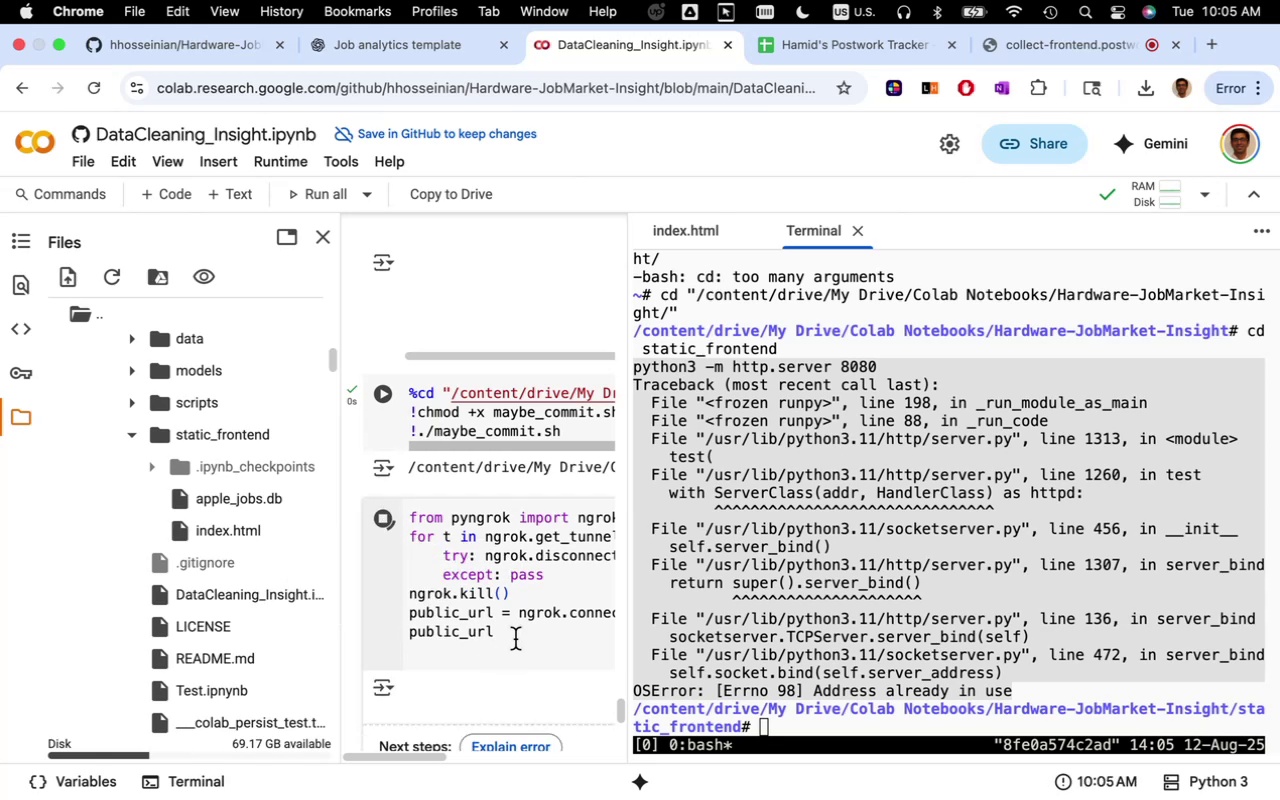 
scroll: coordinate [539, 700], scroll_direction: down, amount: 20.0
 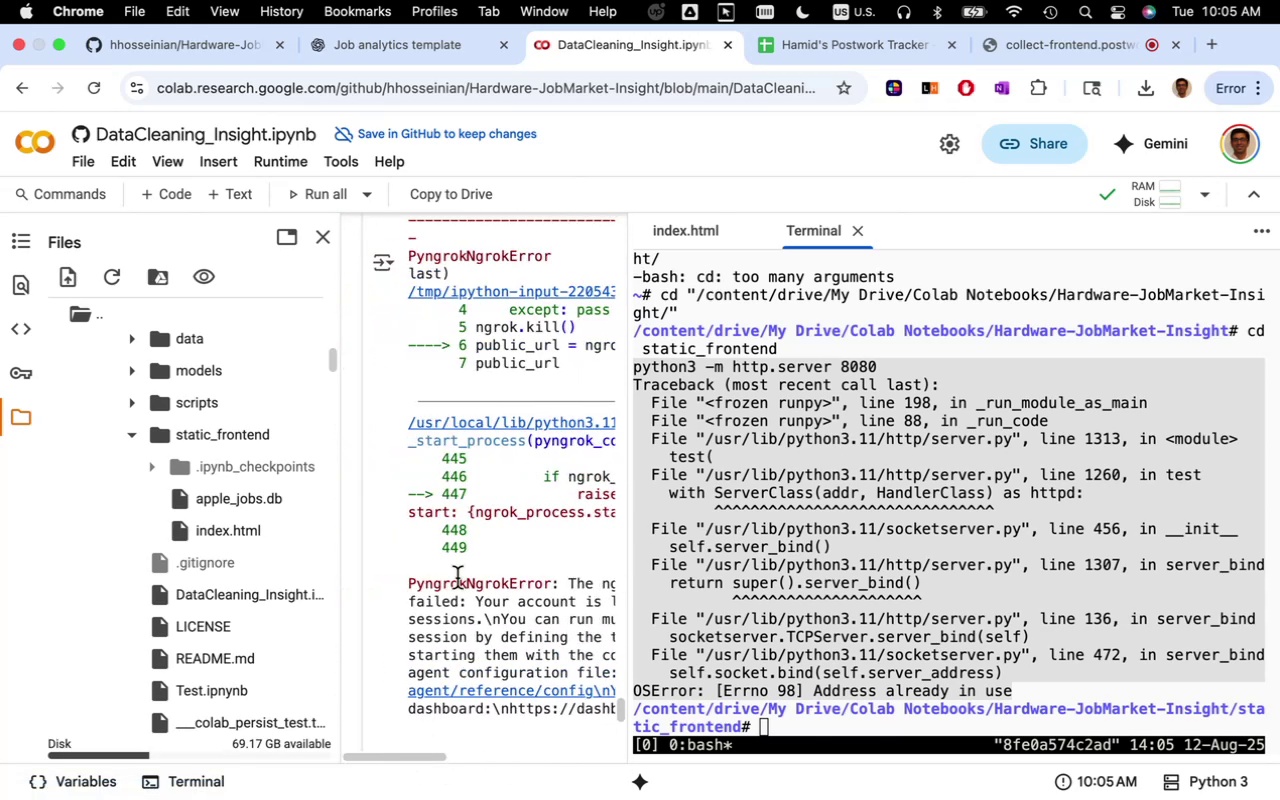 
wait(7.7)
 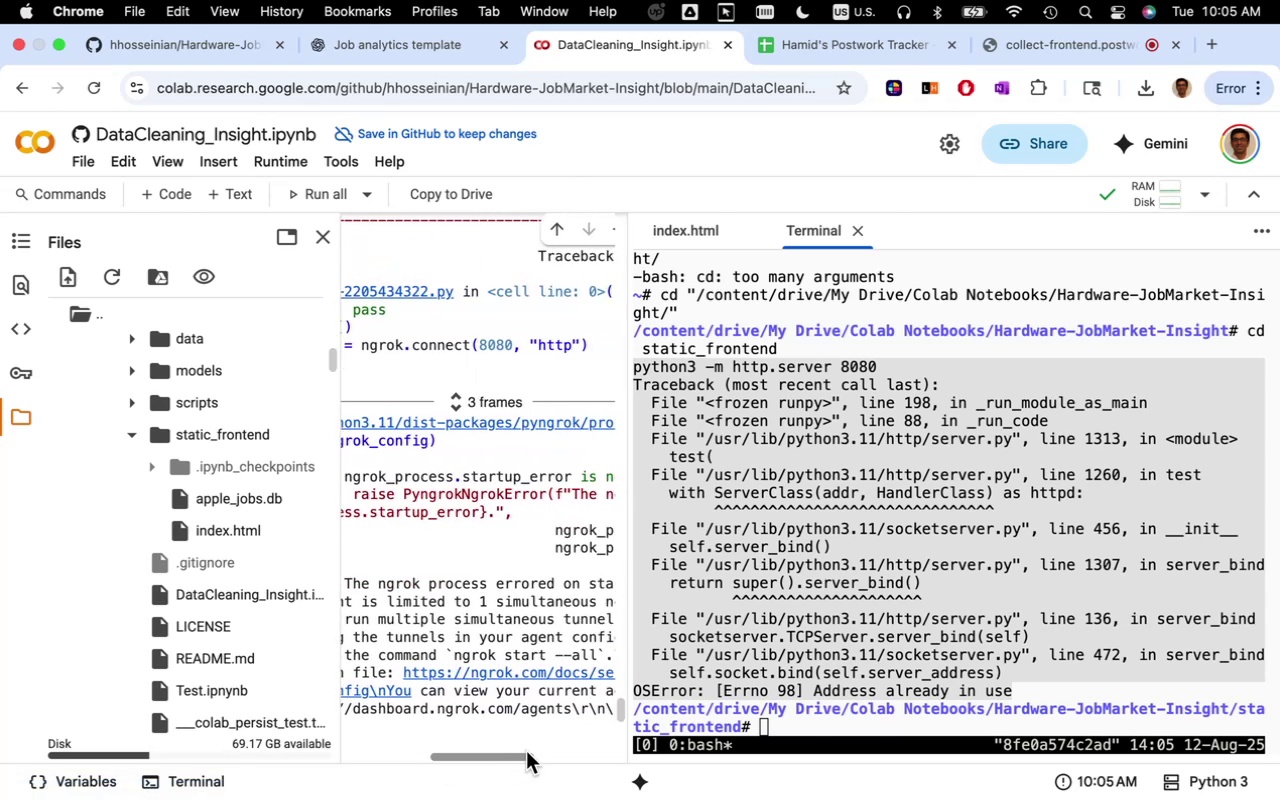 
scroll: coordinate [416, 591], scroll_direction: up, amount: 11.0
 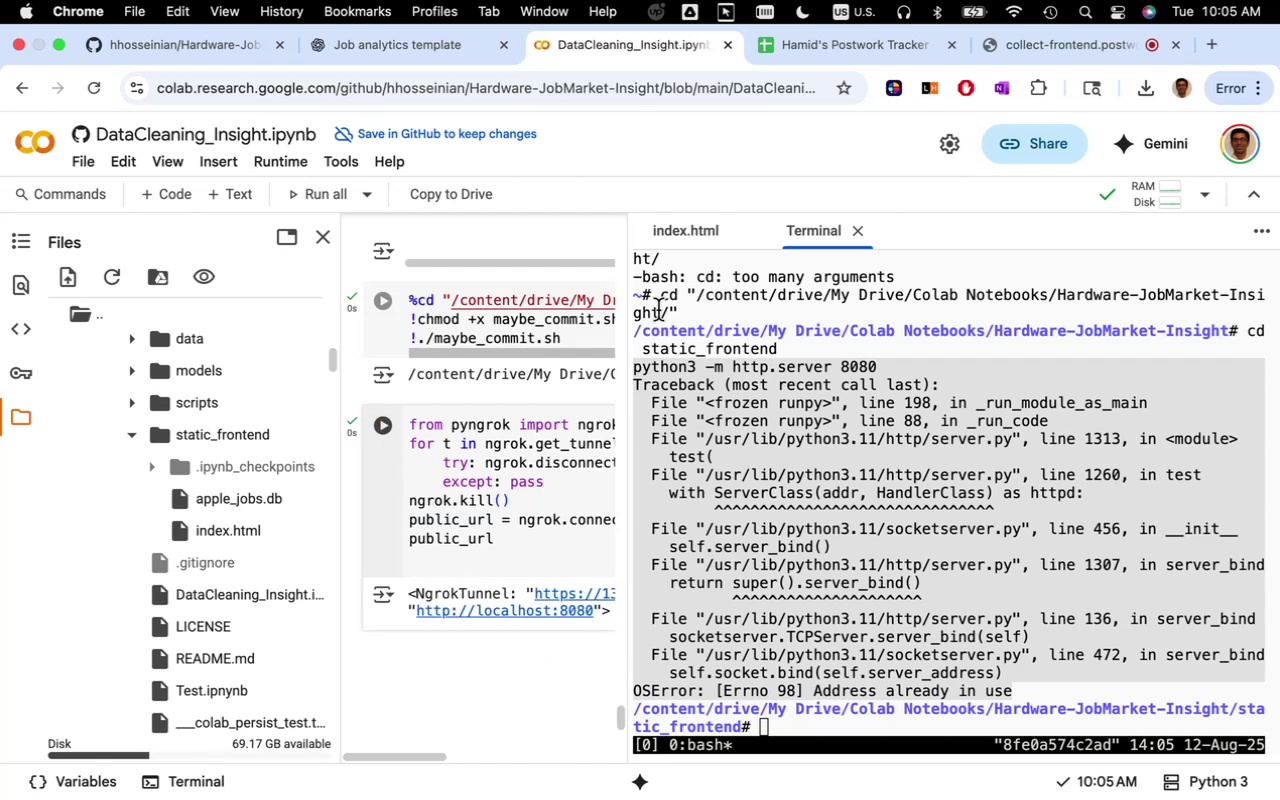 
wait(6.44)
 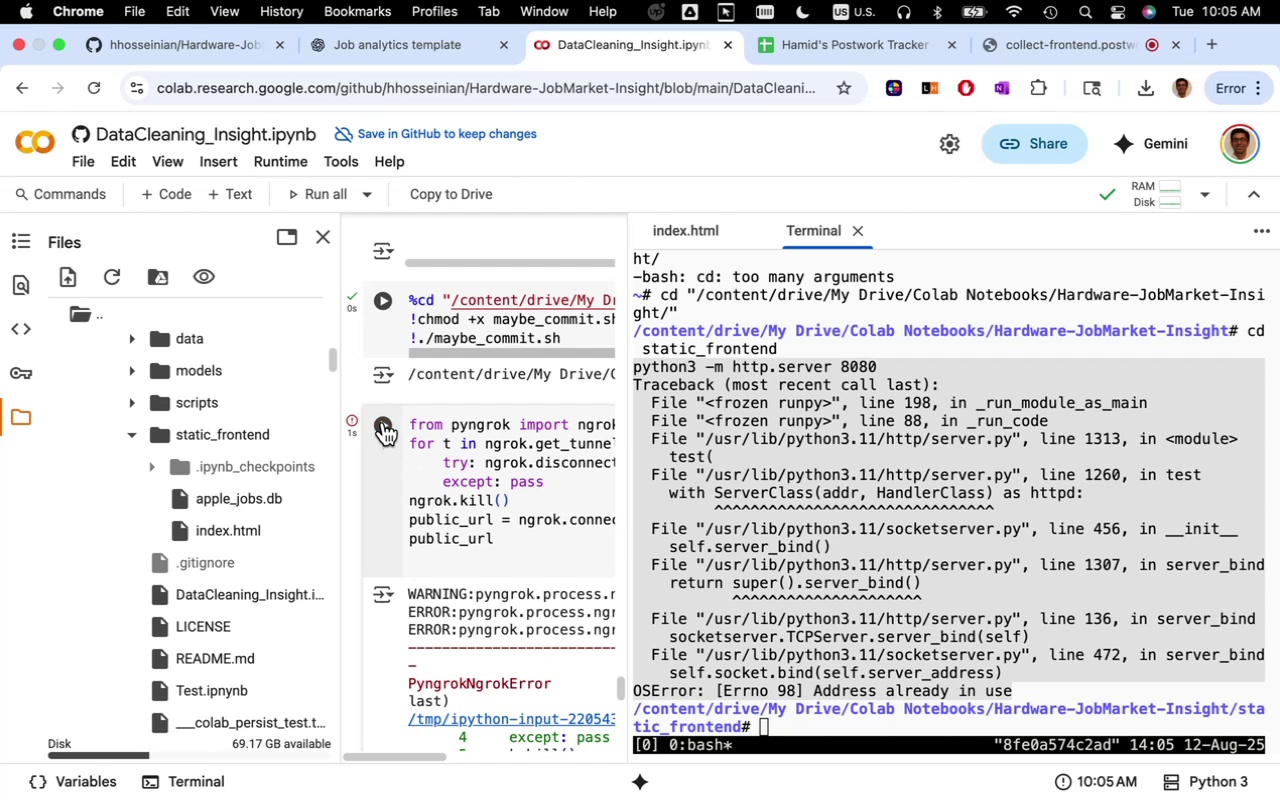 
left_click([859, 236])
 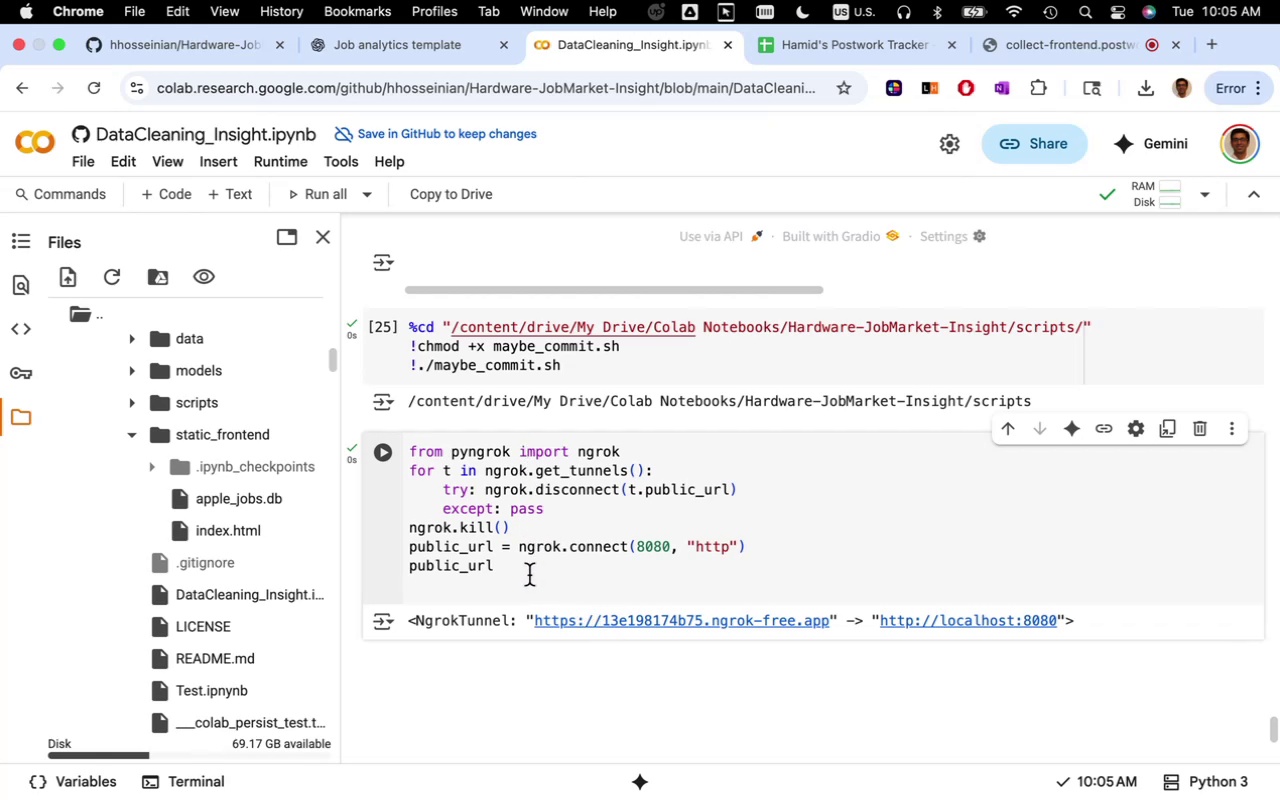 
wait(15.86)
 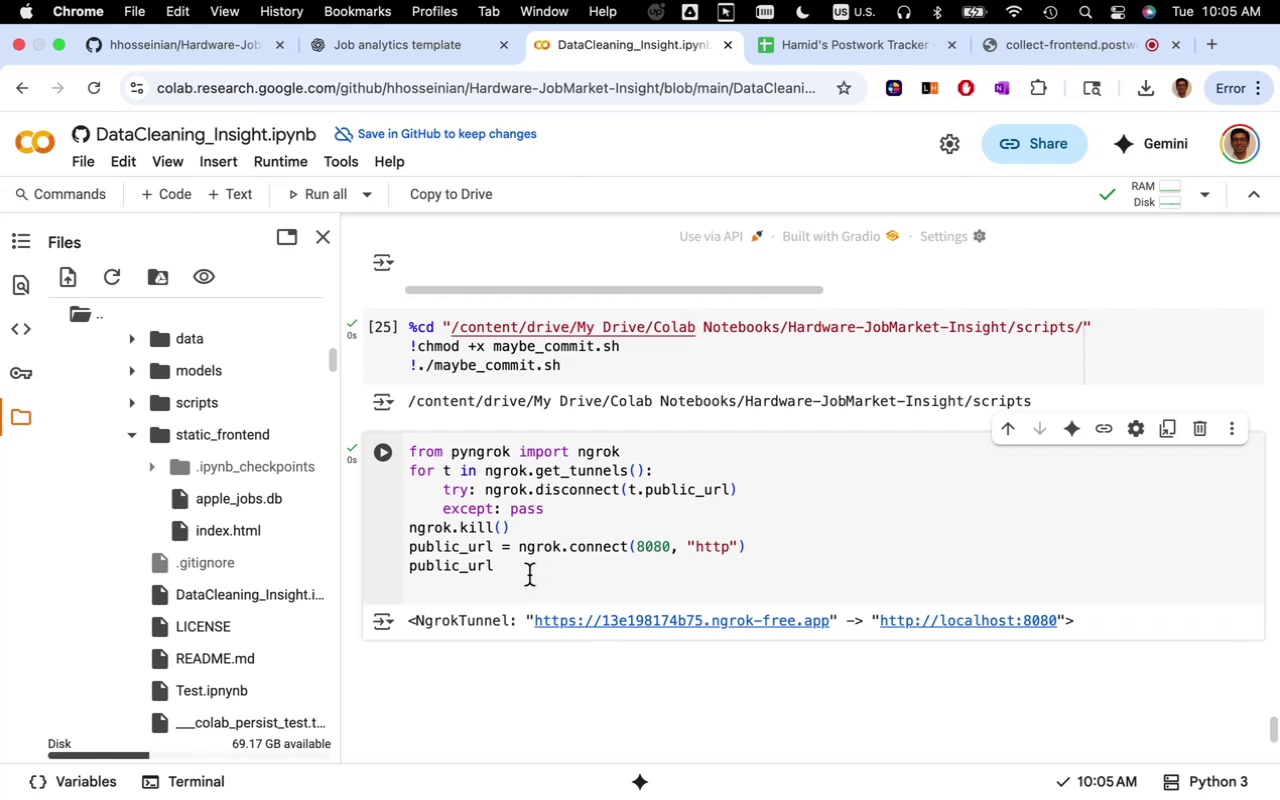 
scroll: coordinate [485, 508], scroll_direction: down, amount: 5.0
 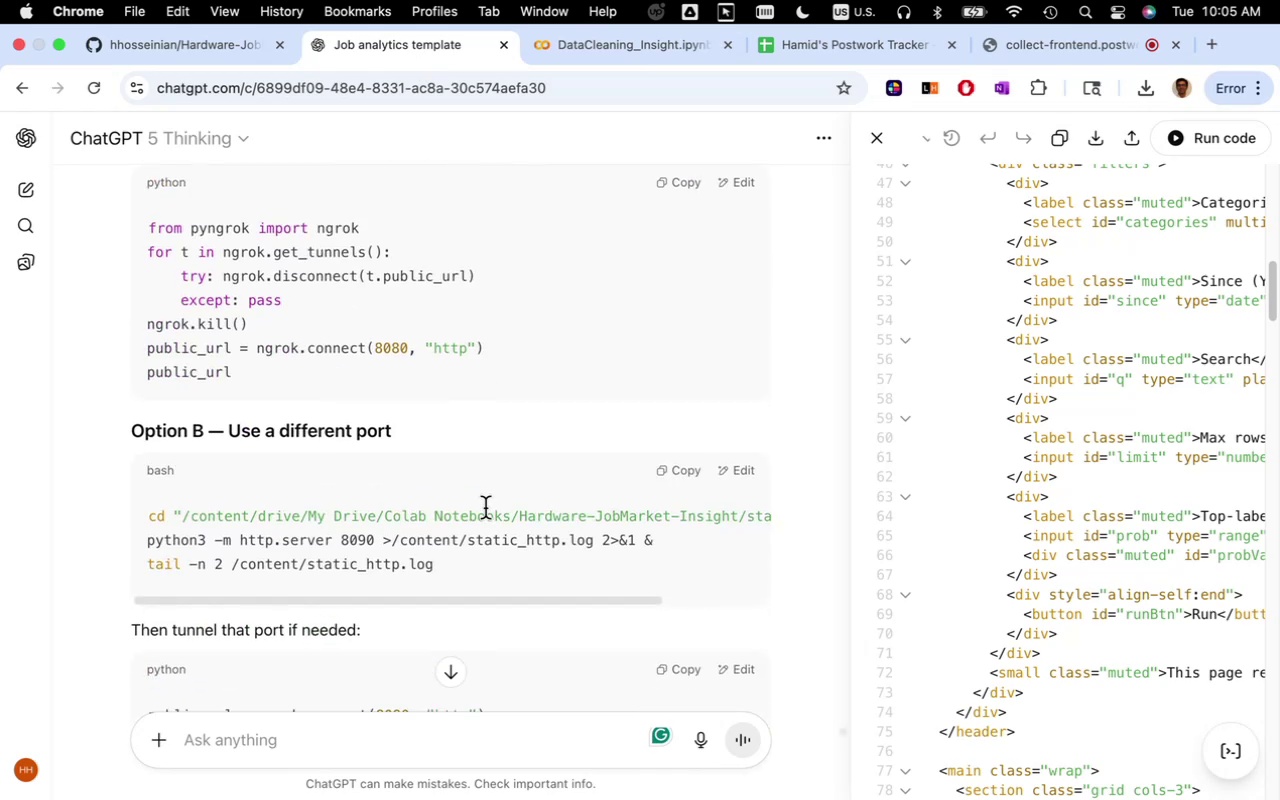 
scroll: coordinate [491, 519], scroll_direction: up, amount: 16.0
 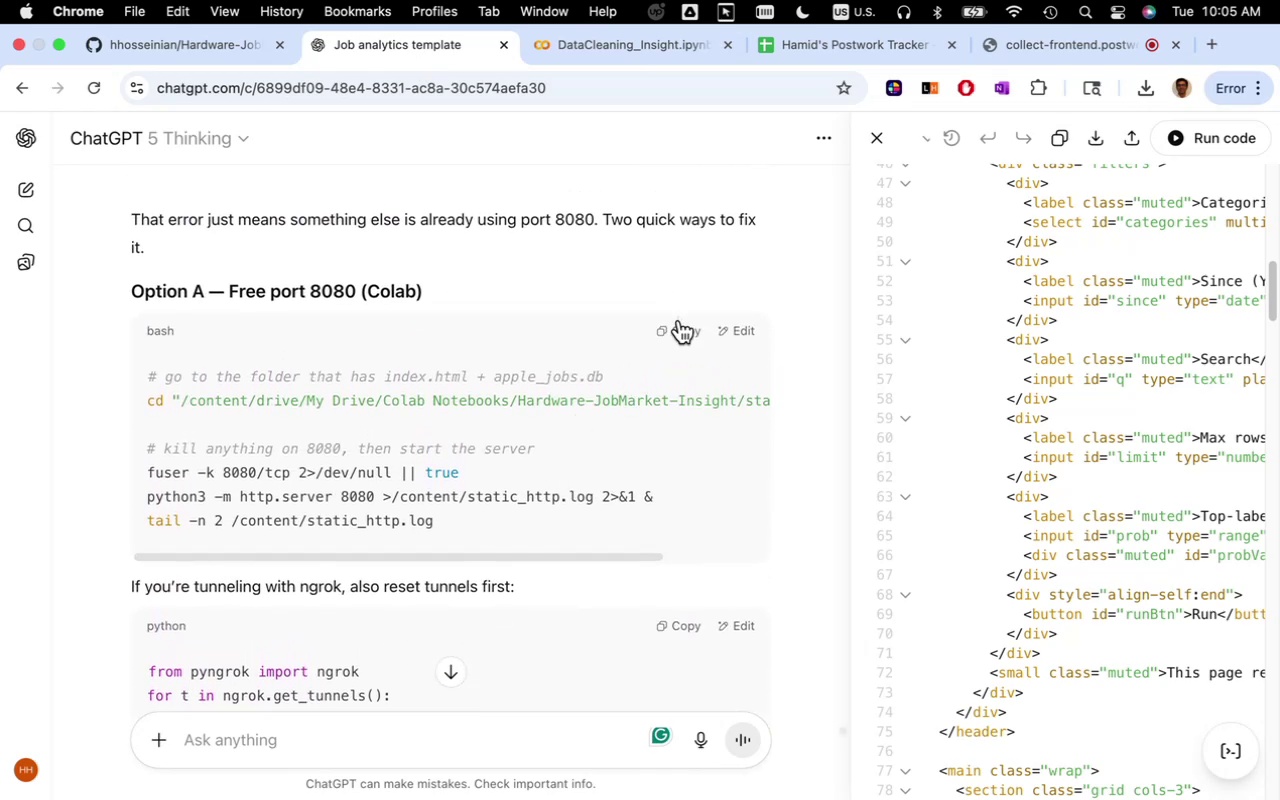 
left_click([674, 330])
 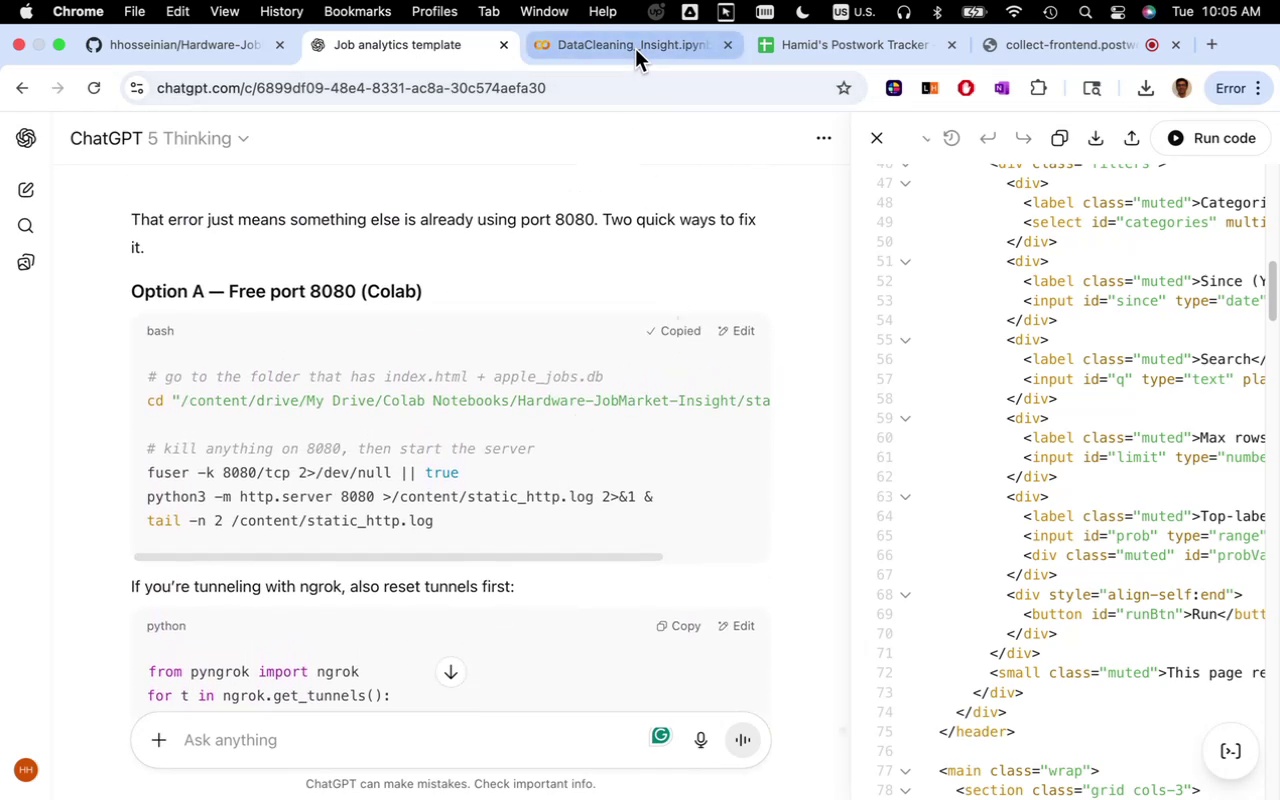 
left_click([635, 48])
 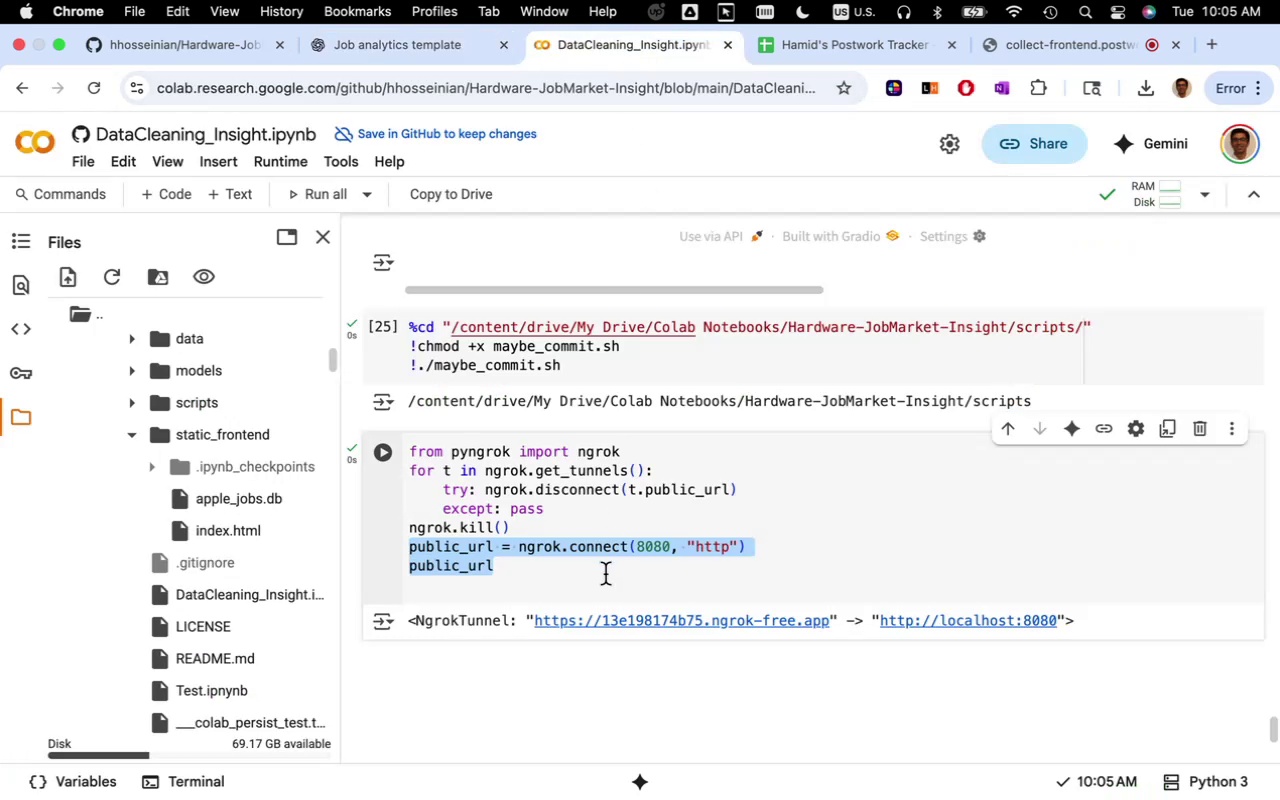 
scroll: coordinate [609, 576], scroll_direction: up, amount: 54.0
 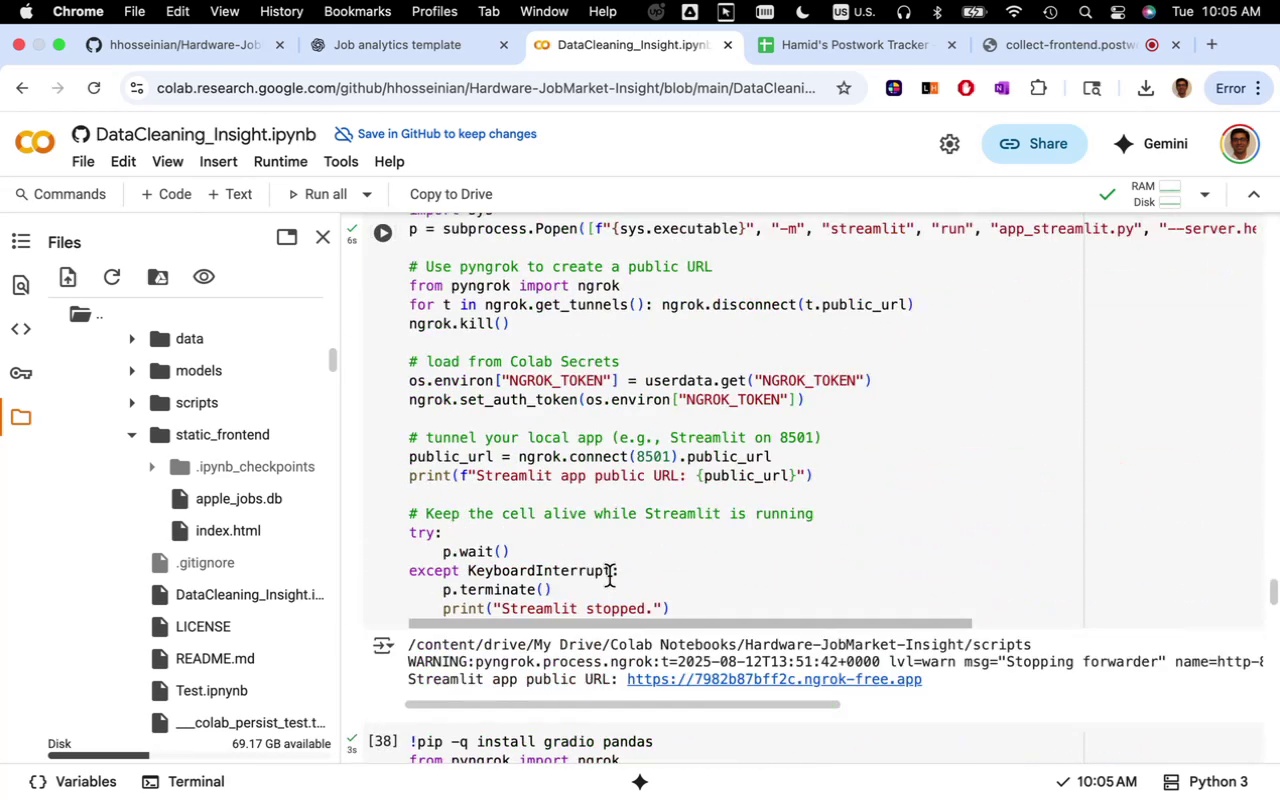 
scroll: coordinate [614, 585], scroll_direction: down, amount: 75.0
 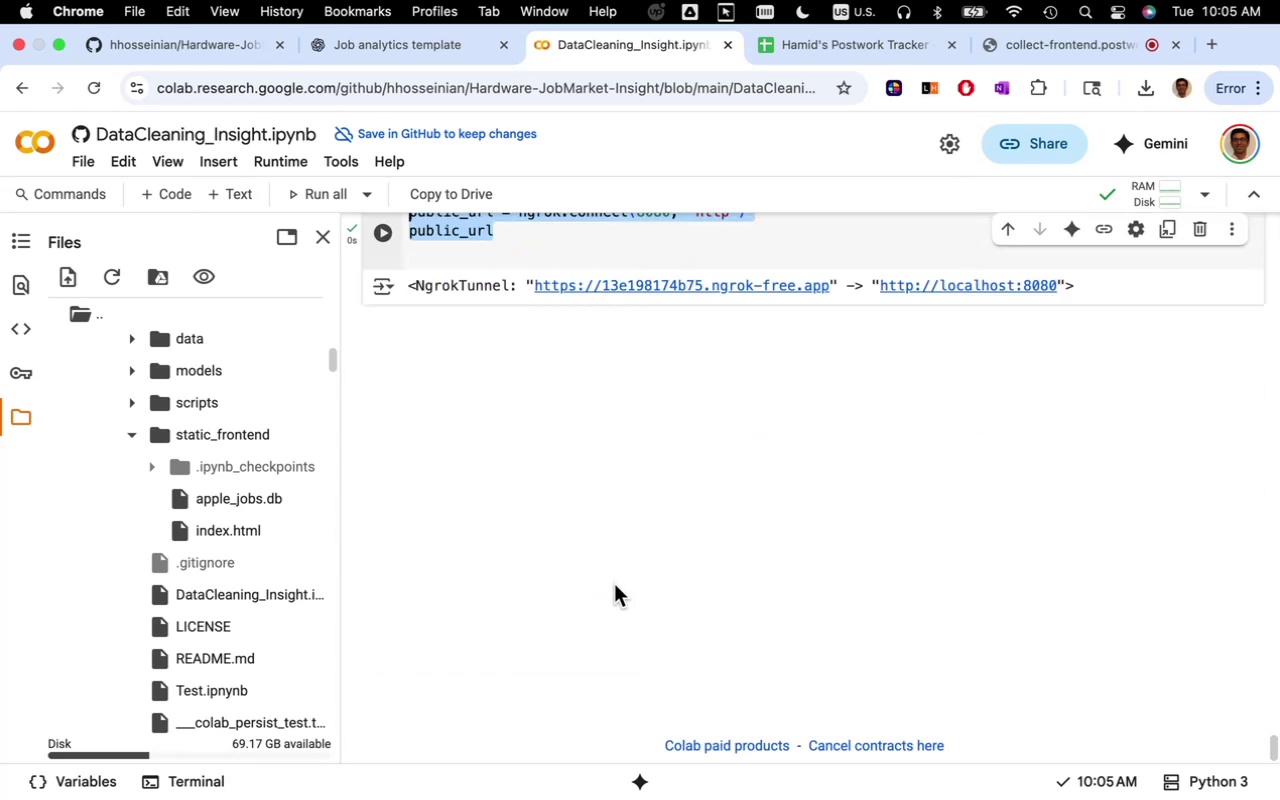 
scroll: coordinate [611, 582], scroll_direction: up, amount: 2.0
 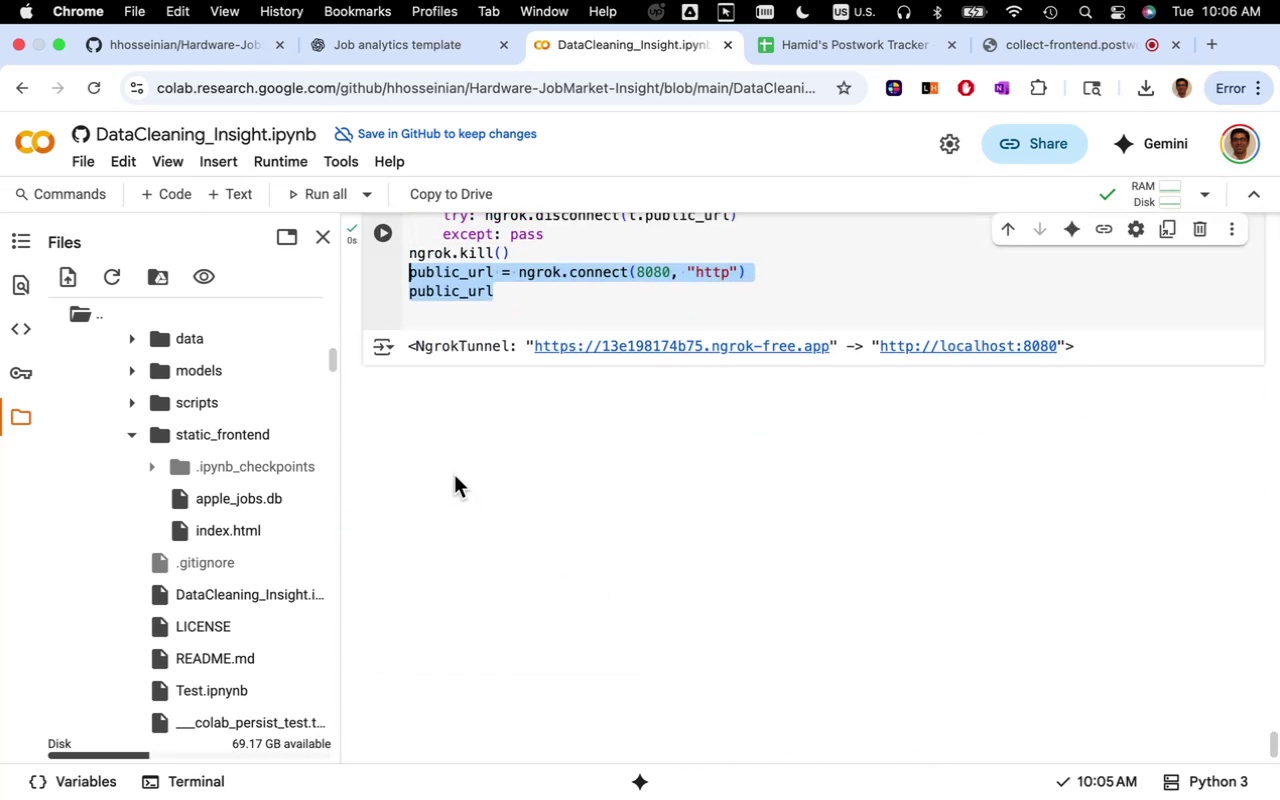 
left_click([454, 474])
 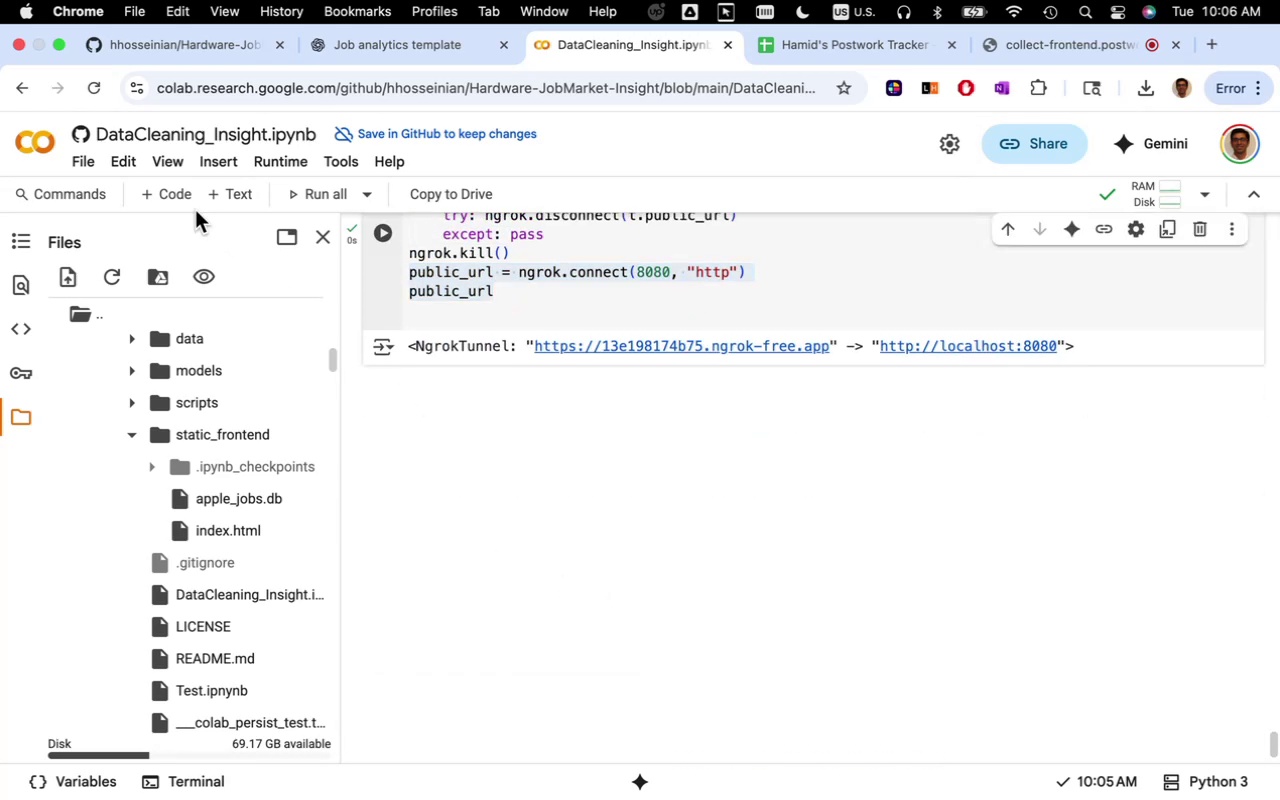 
left_click([176, 196])
 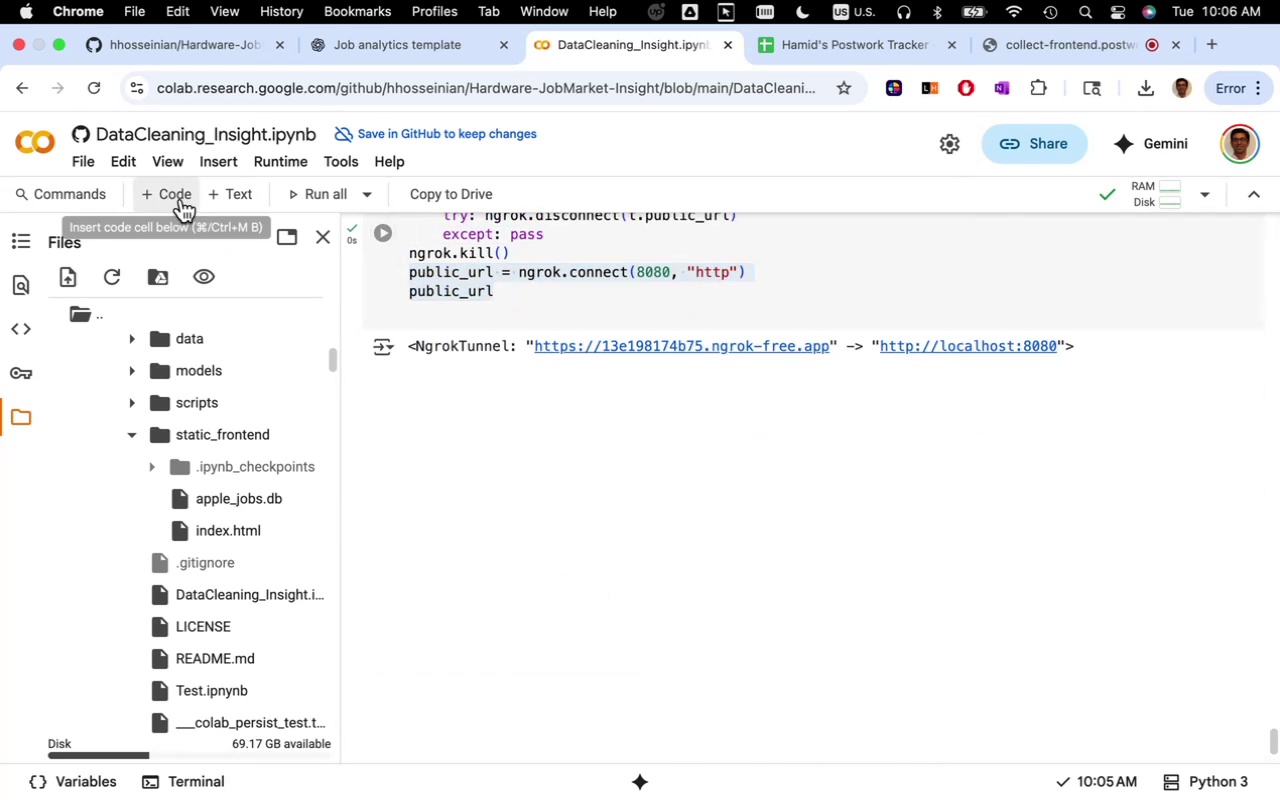 
key(Meta+V)
 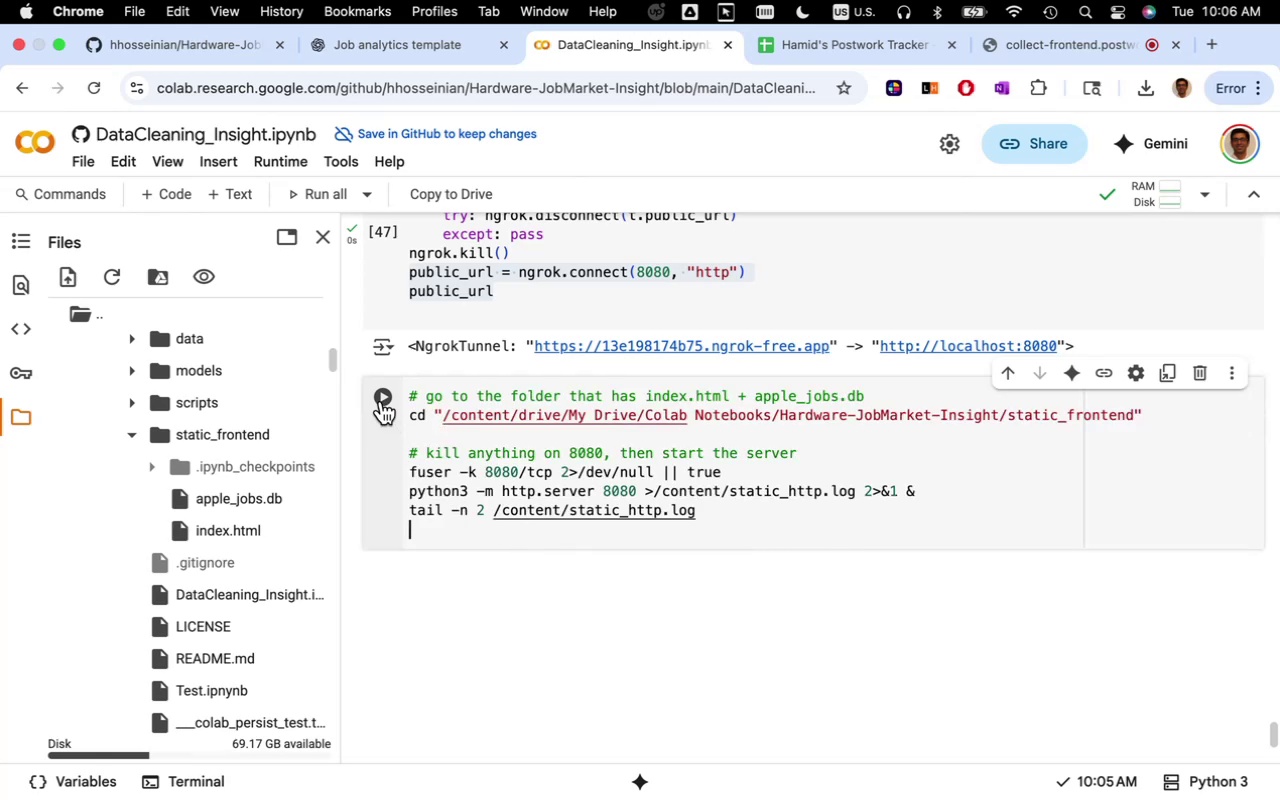 
left_click([381, 401])
 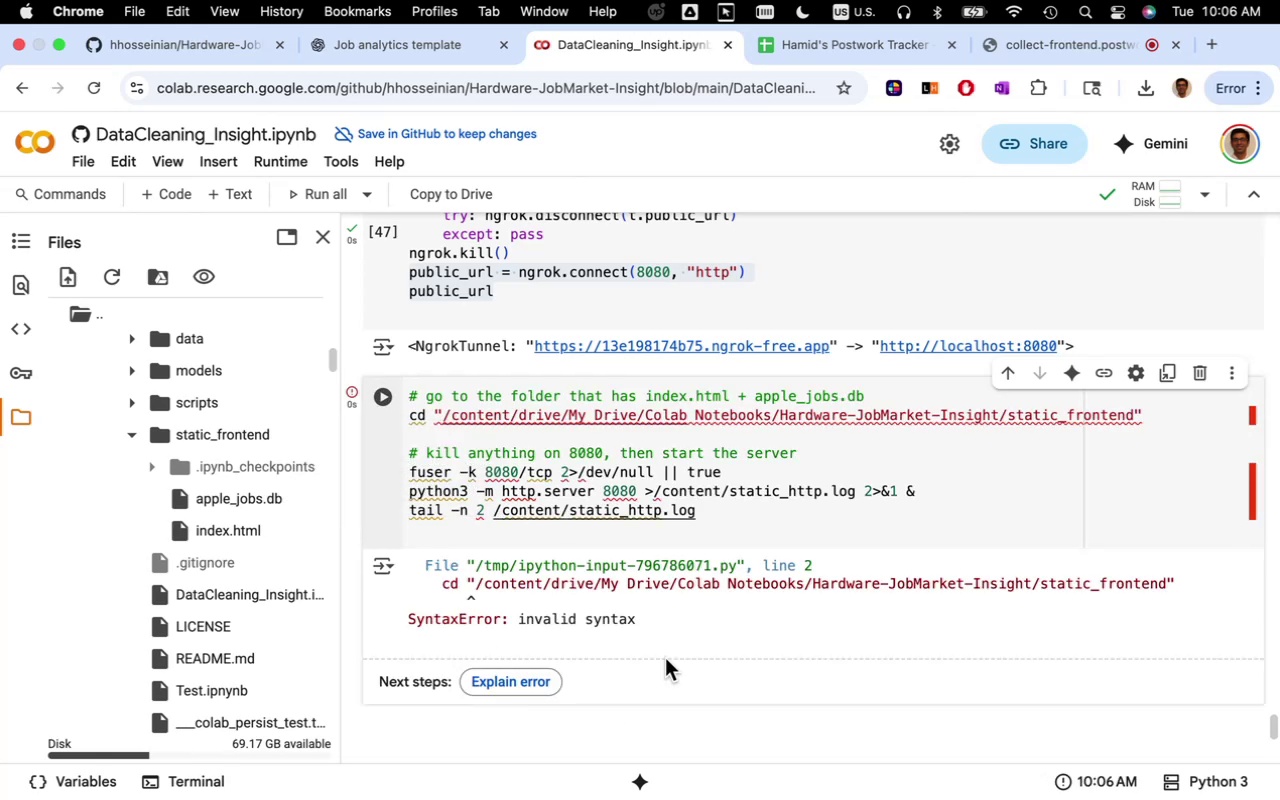 
wait(8.69)
 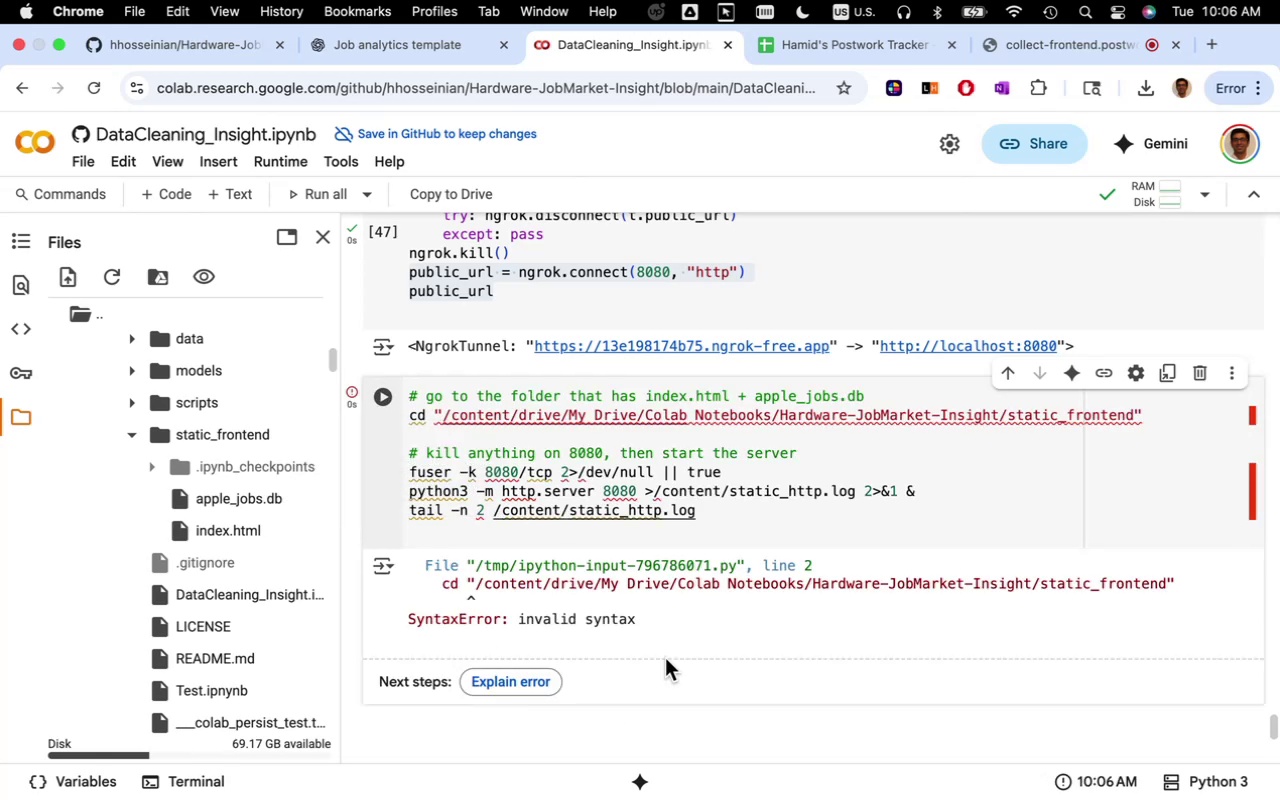 
left_click([409, 420])
 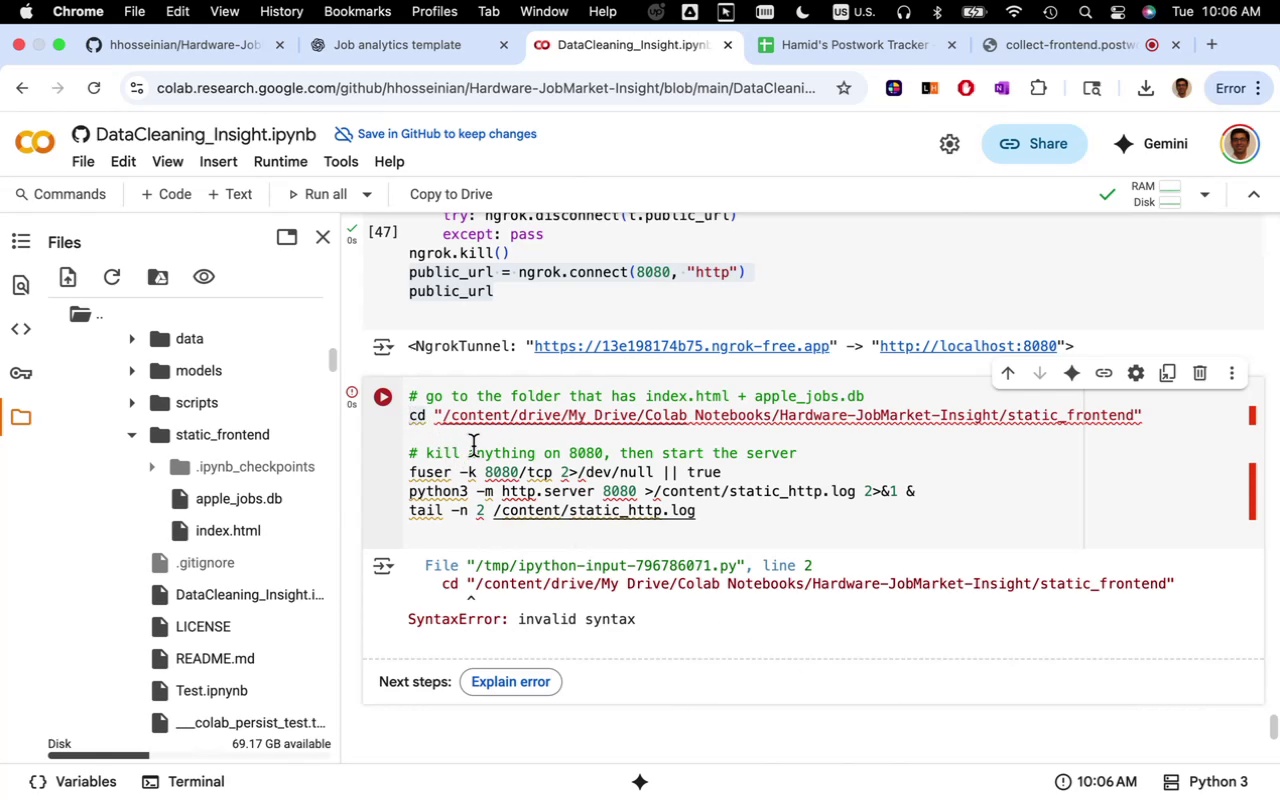 
key(Shift+1)
 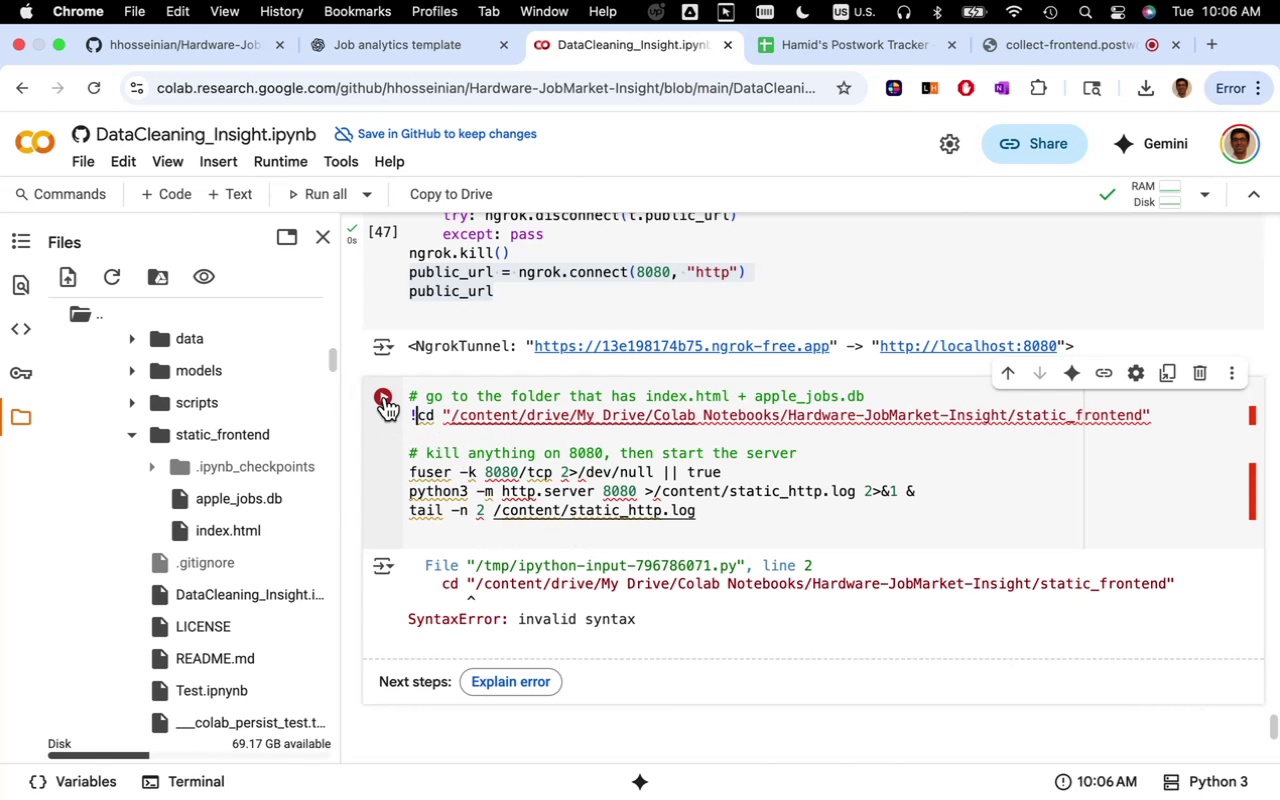 
left_click([385, 397])
 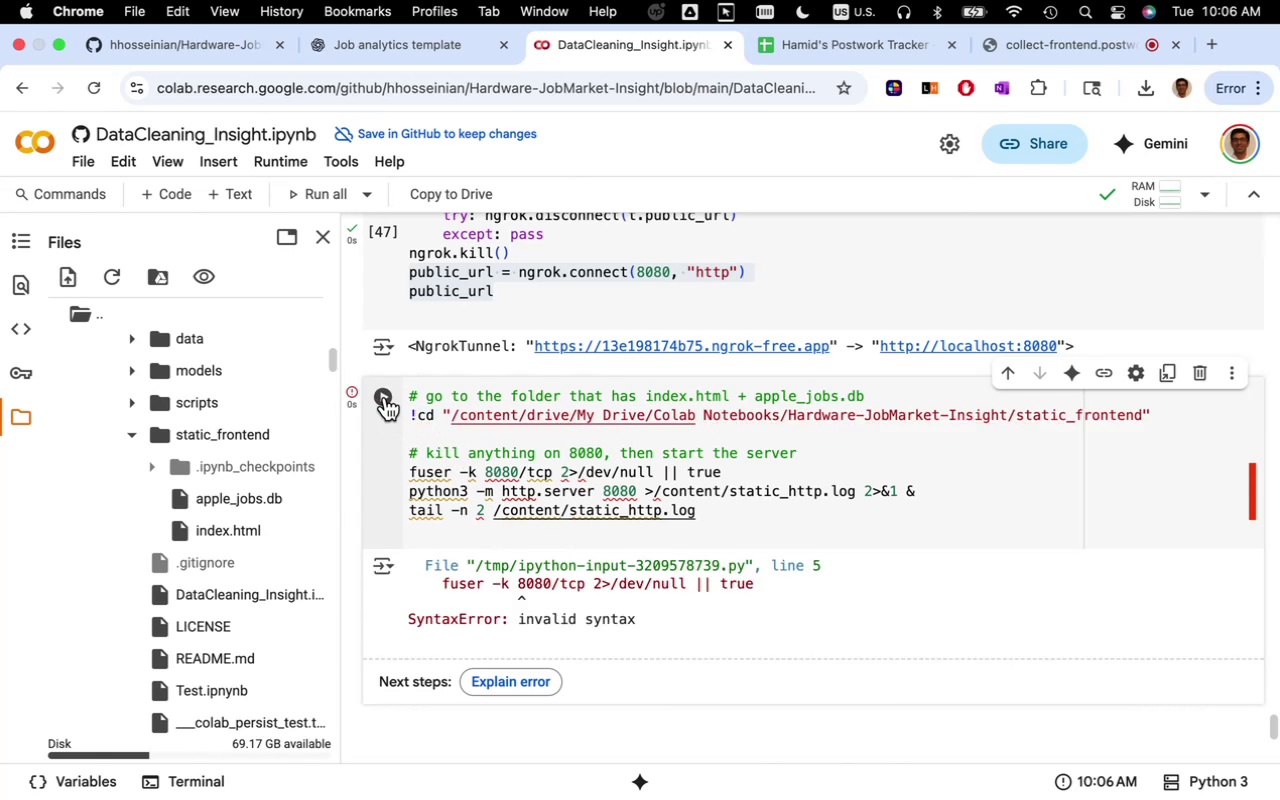 
mouse_move([433, 407])
 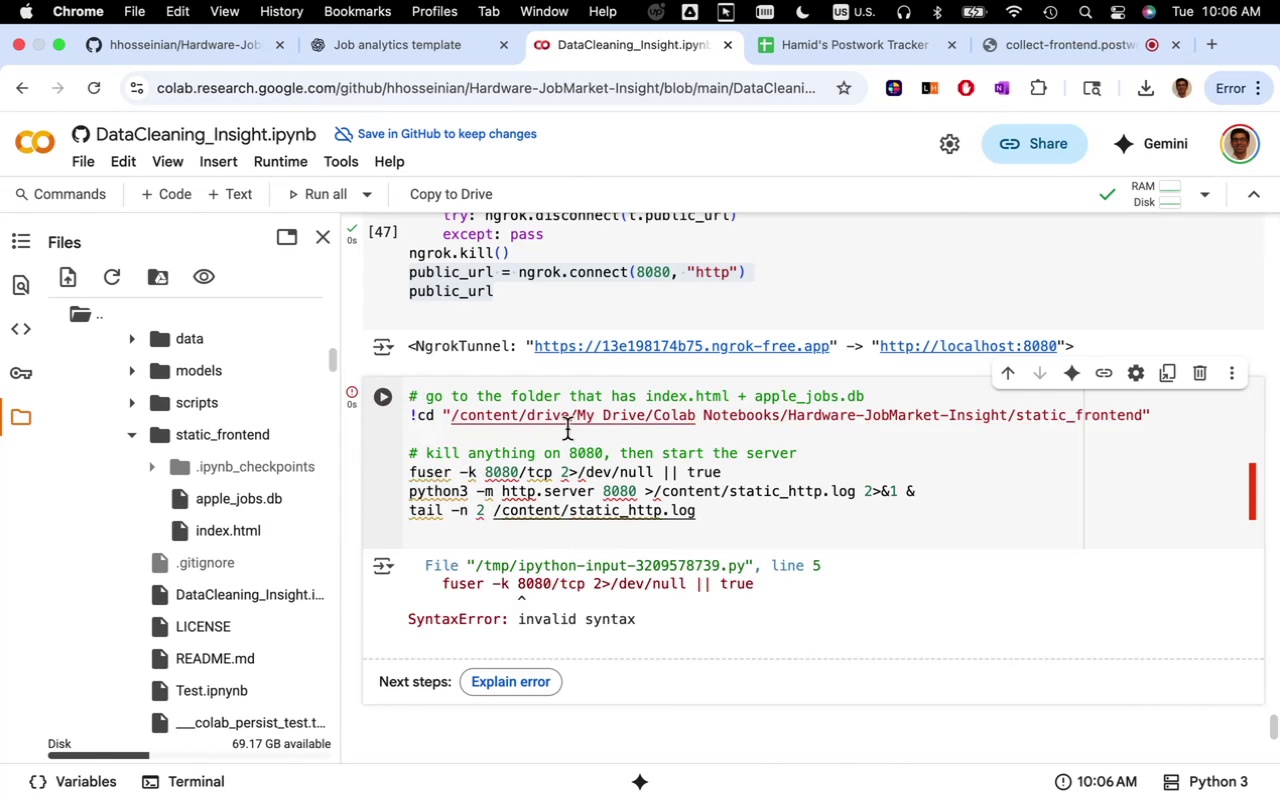 
left_click([567, 429])
 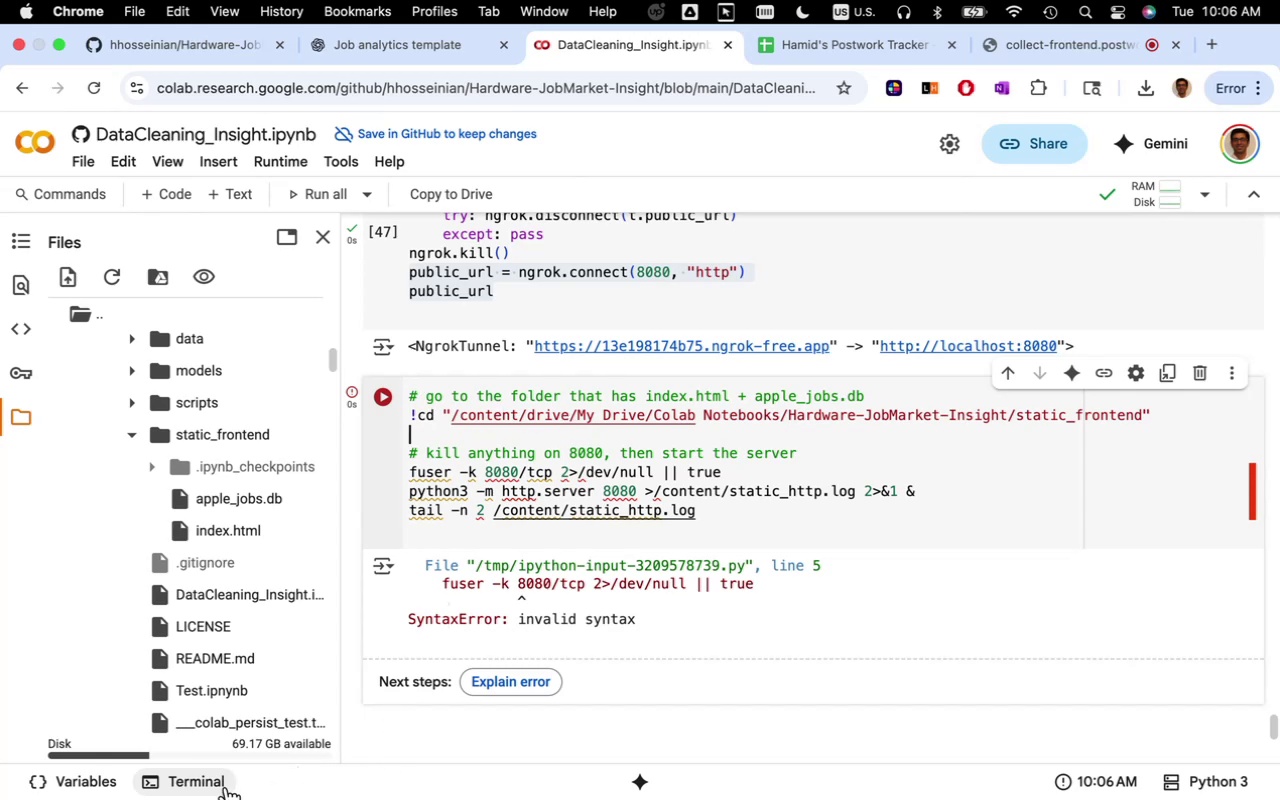 
left_click([218, 788])
 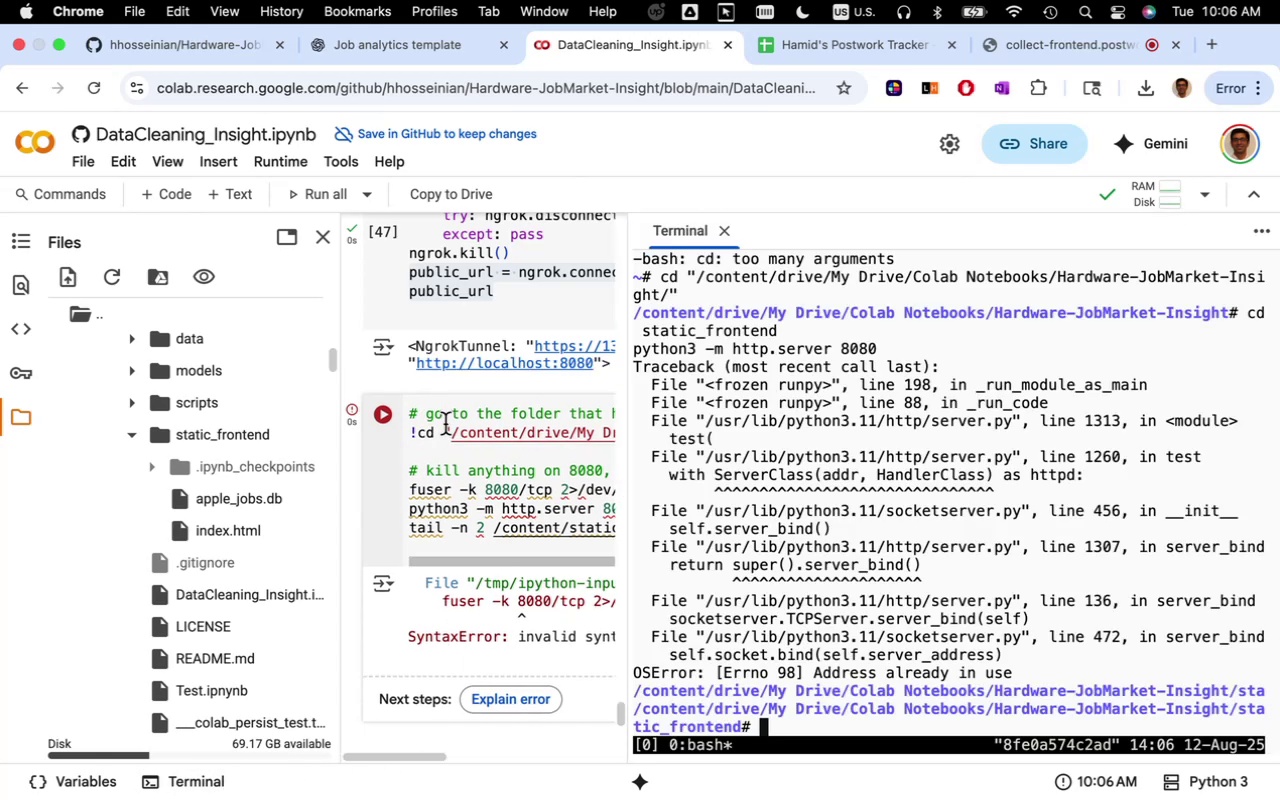 
left_click([443, 435])
 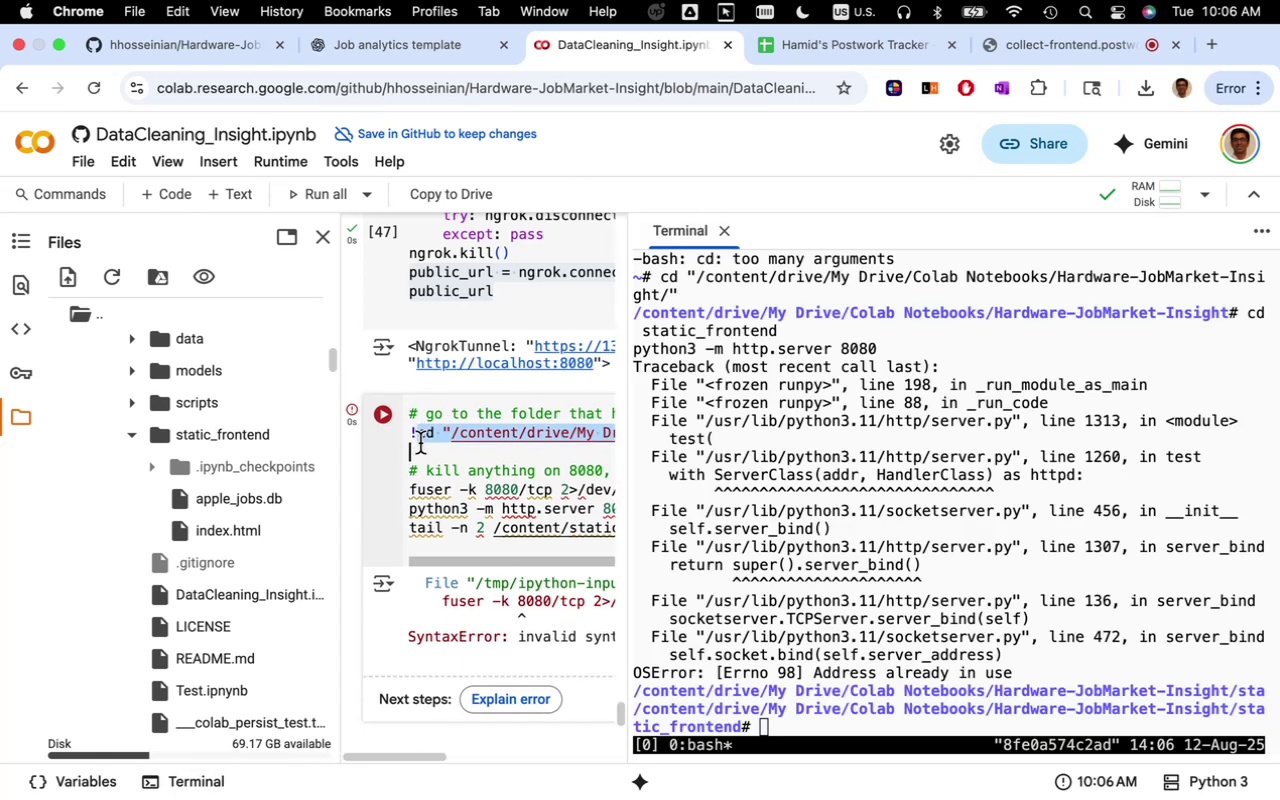 
key(Meta+C)
 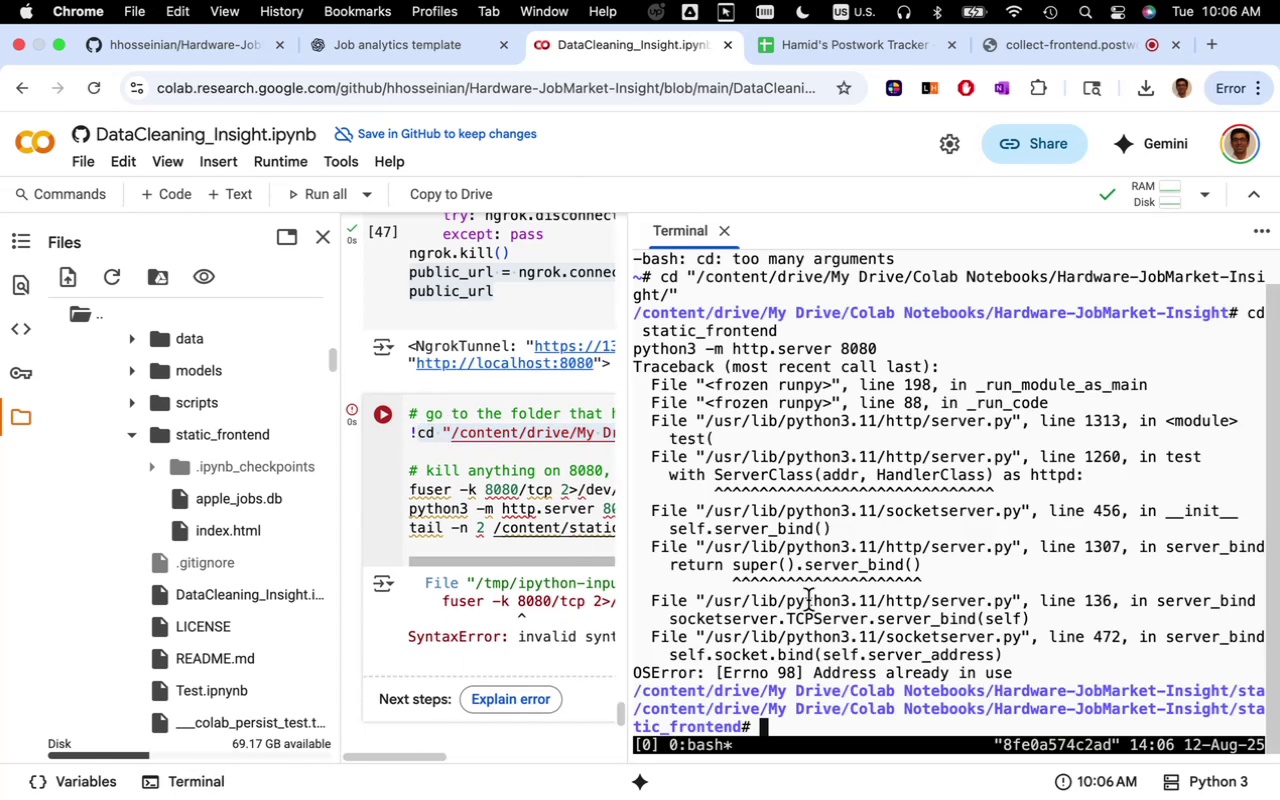 
key(Meta+V)
 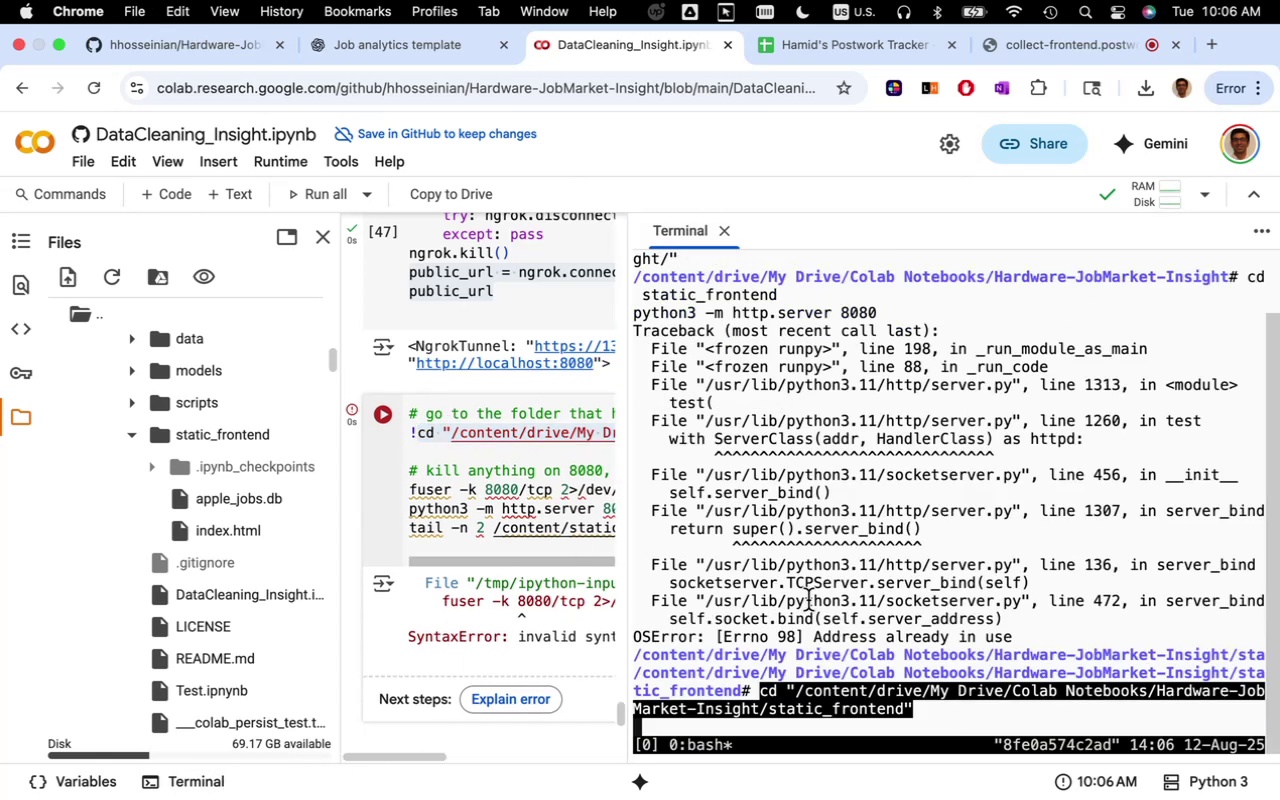 
key(Enter)
 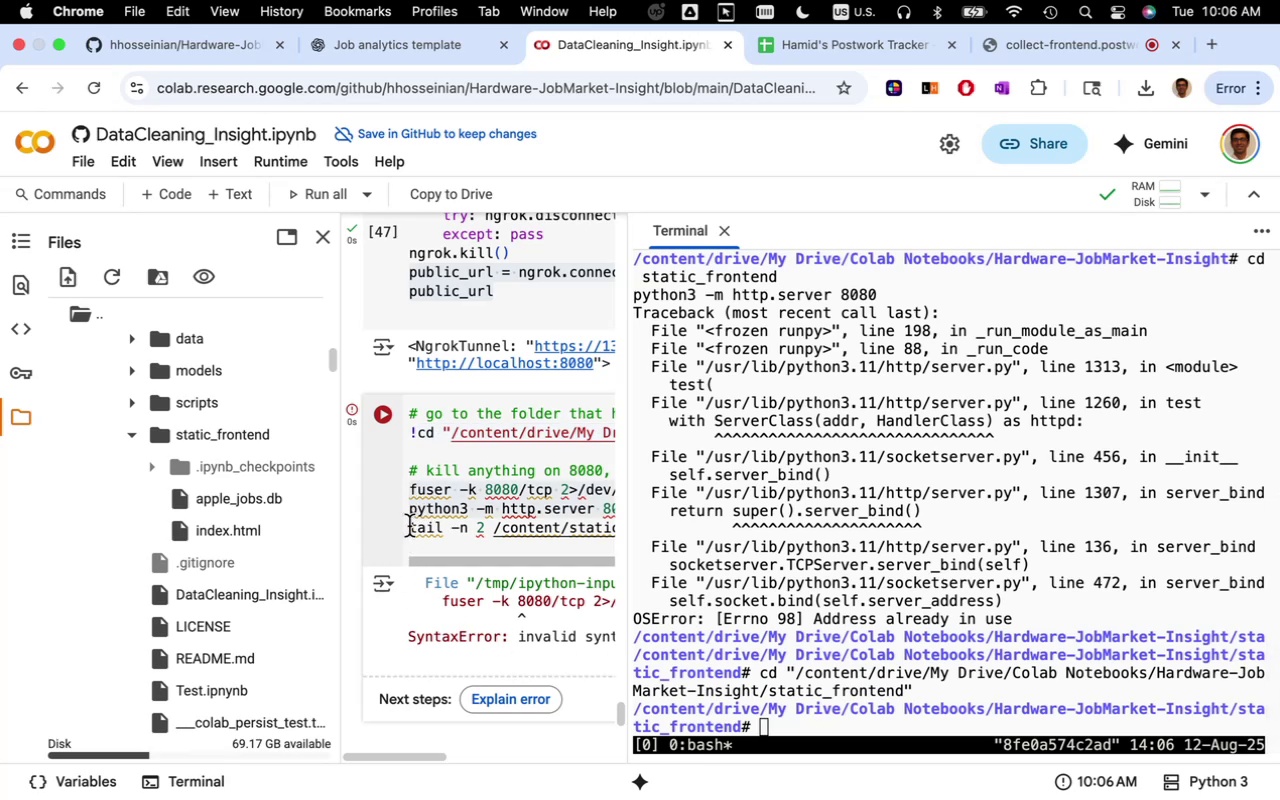 
wait(5.36)
 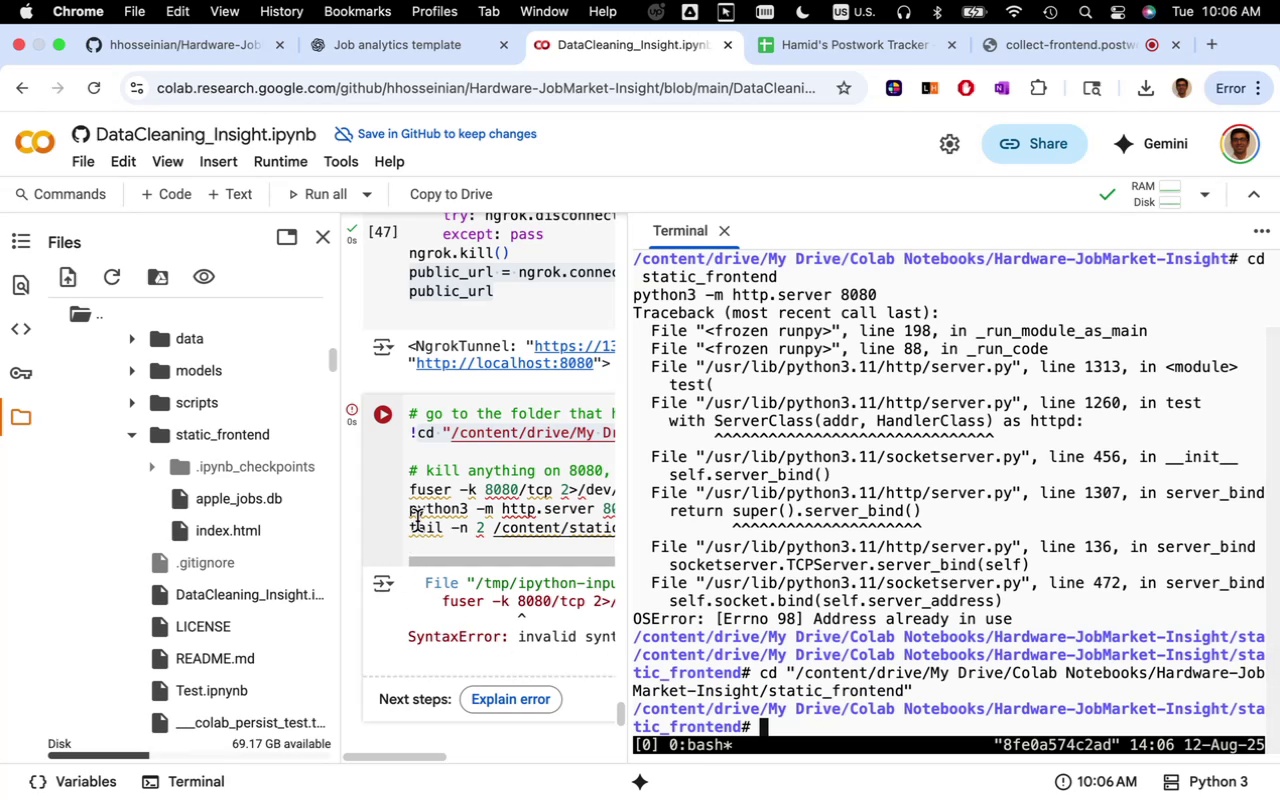 
key(Meta+C)
 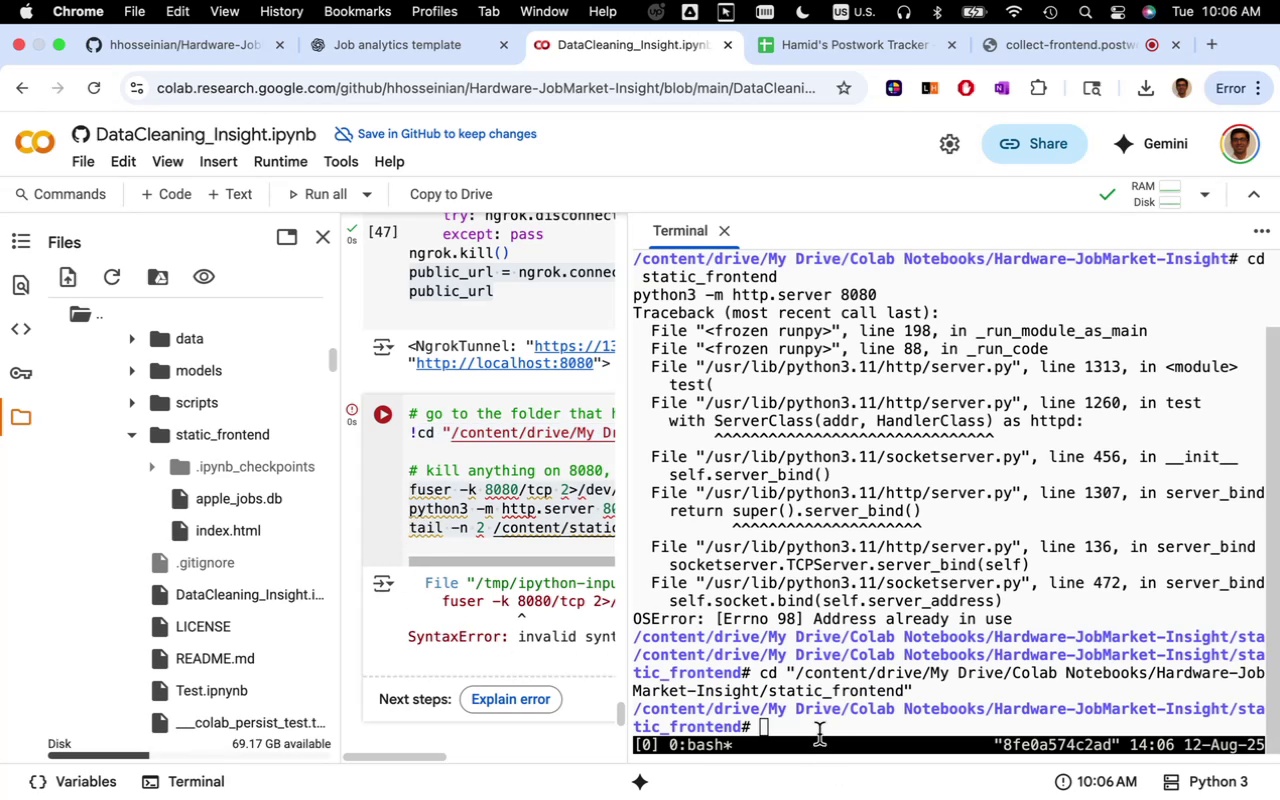 
left_click([819, 726])
 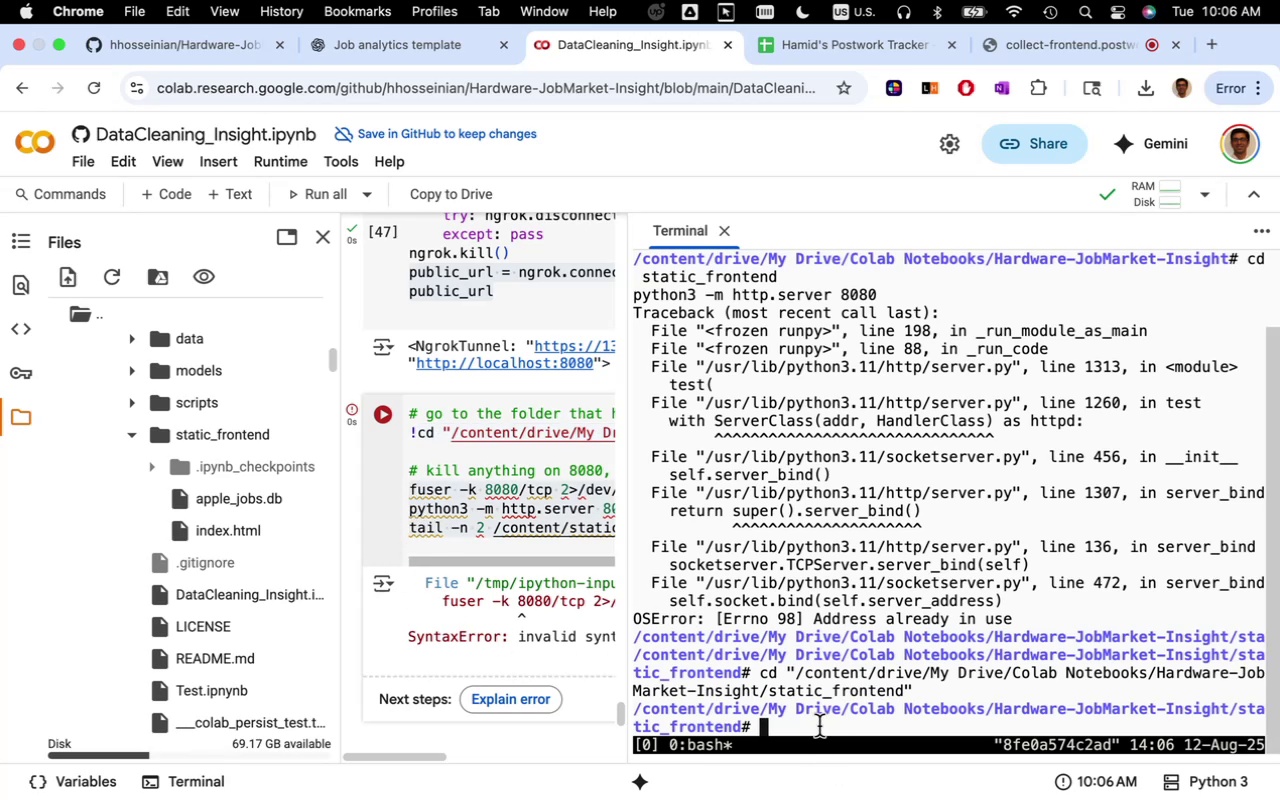 
key(Meta+CommandLeft)
 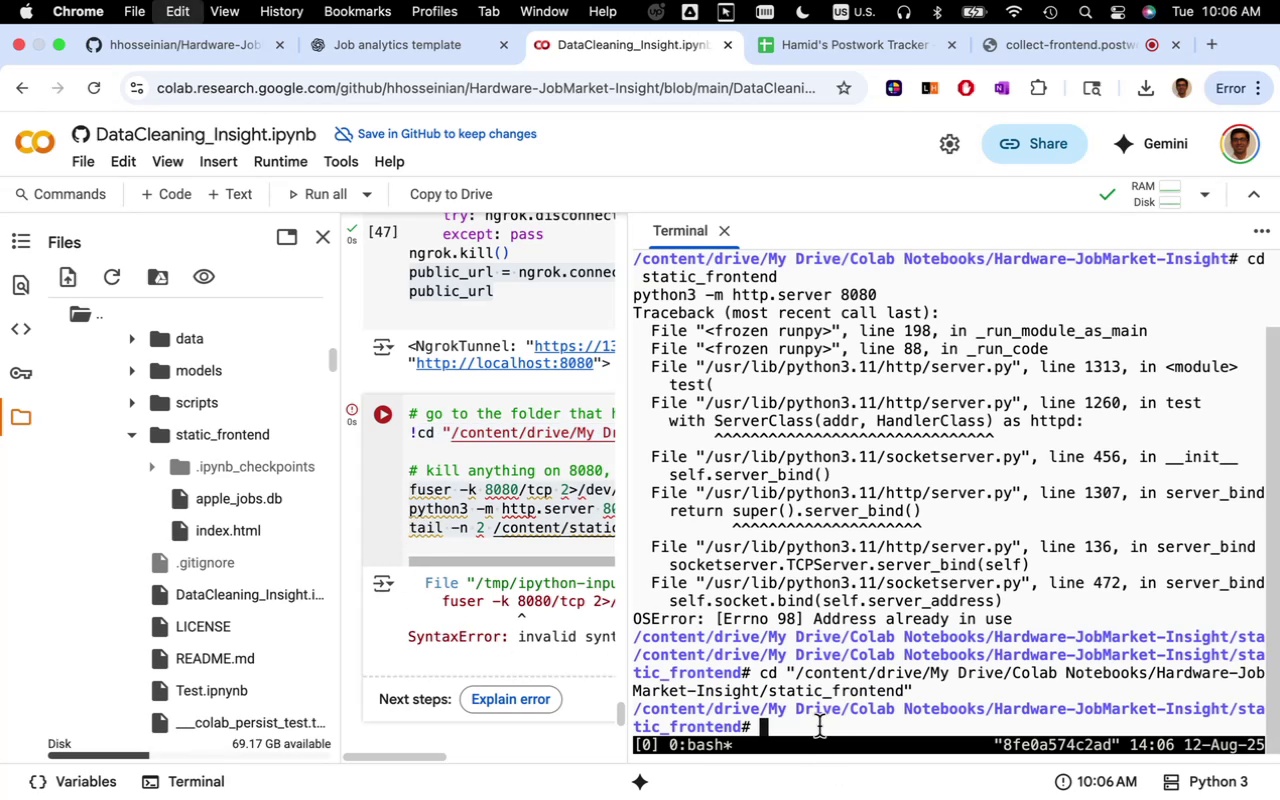 
key(Meta+V)
 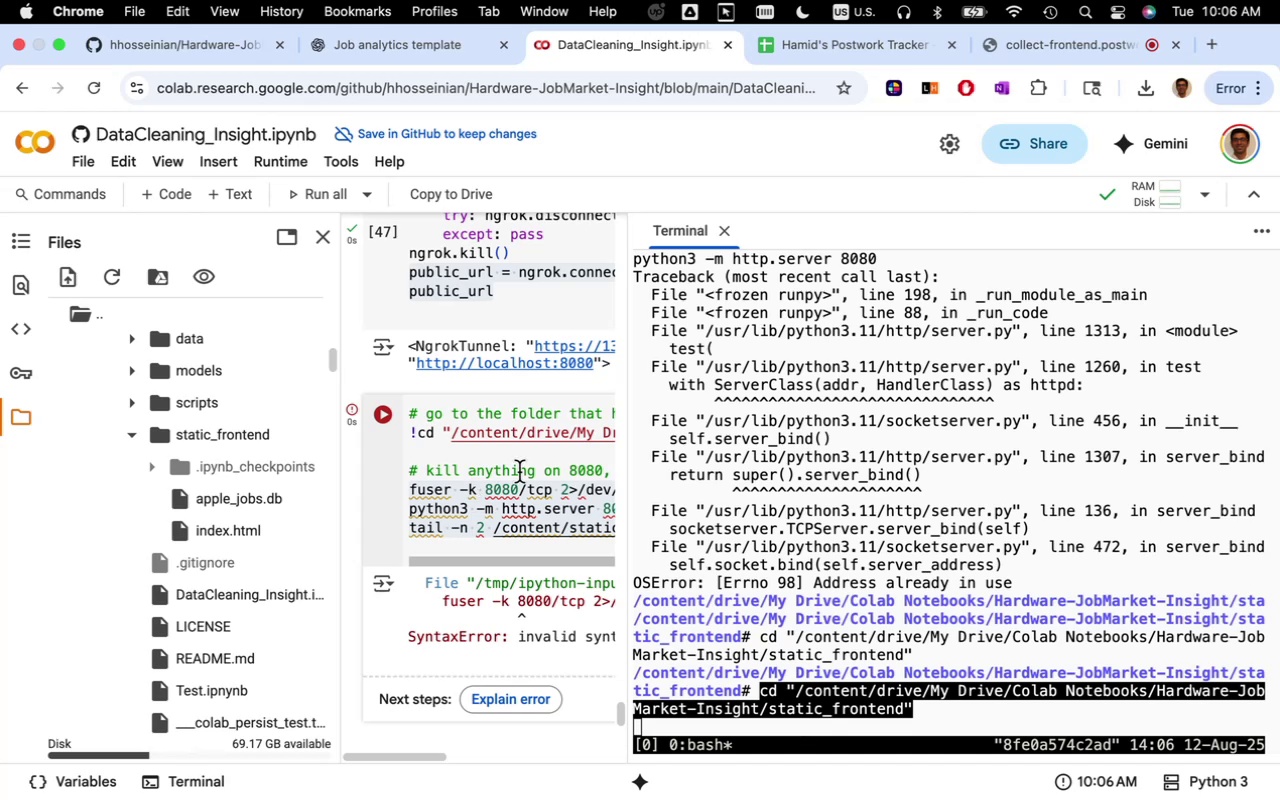 
left_click([724, 235])
 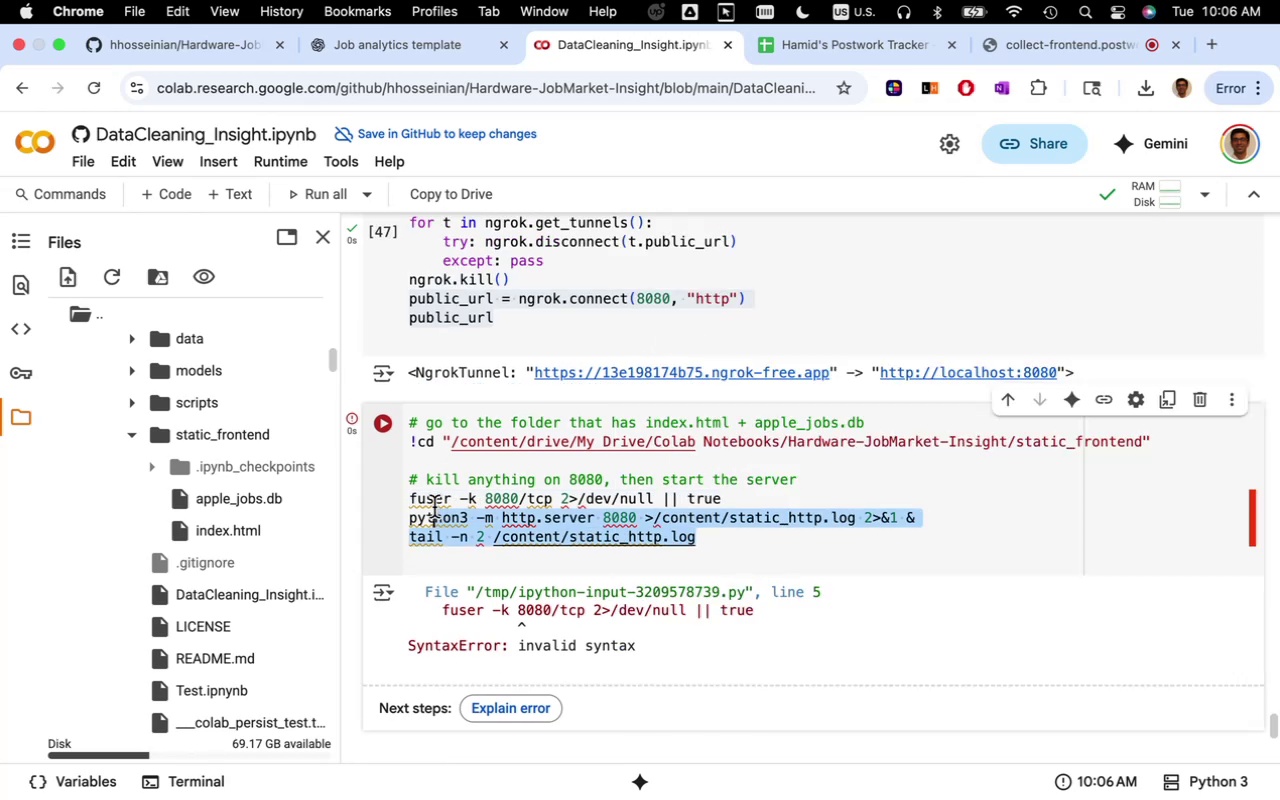 
wait(5.01)
 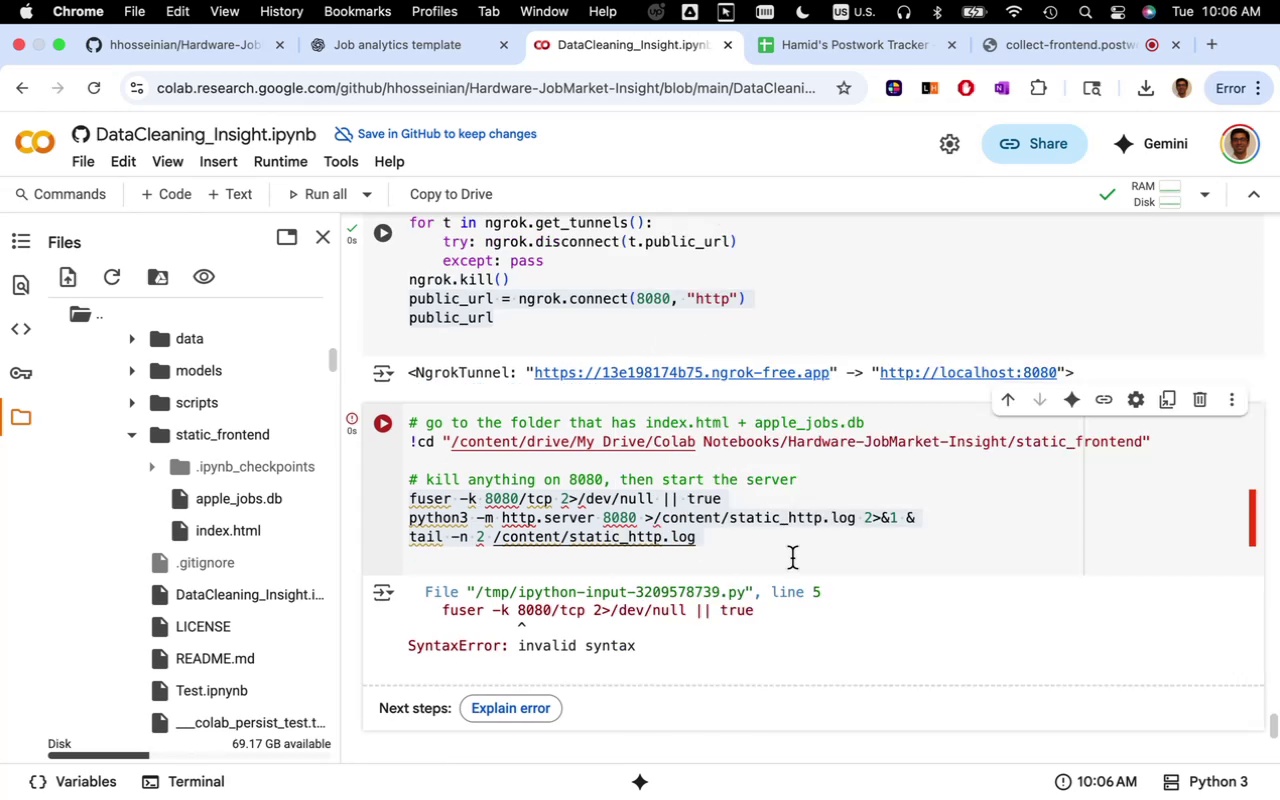 
key(Meta+C)
 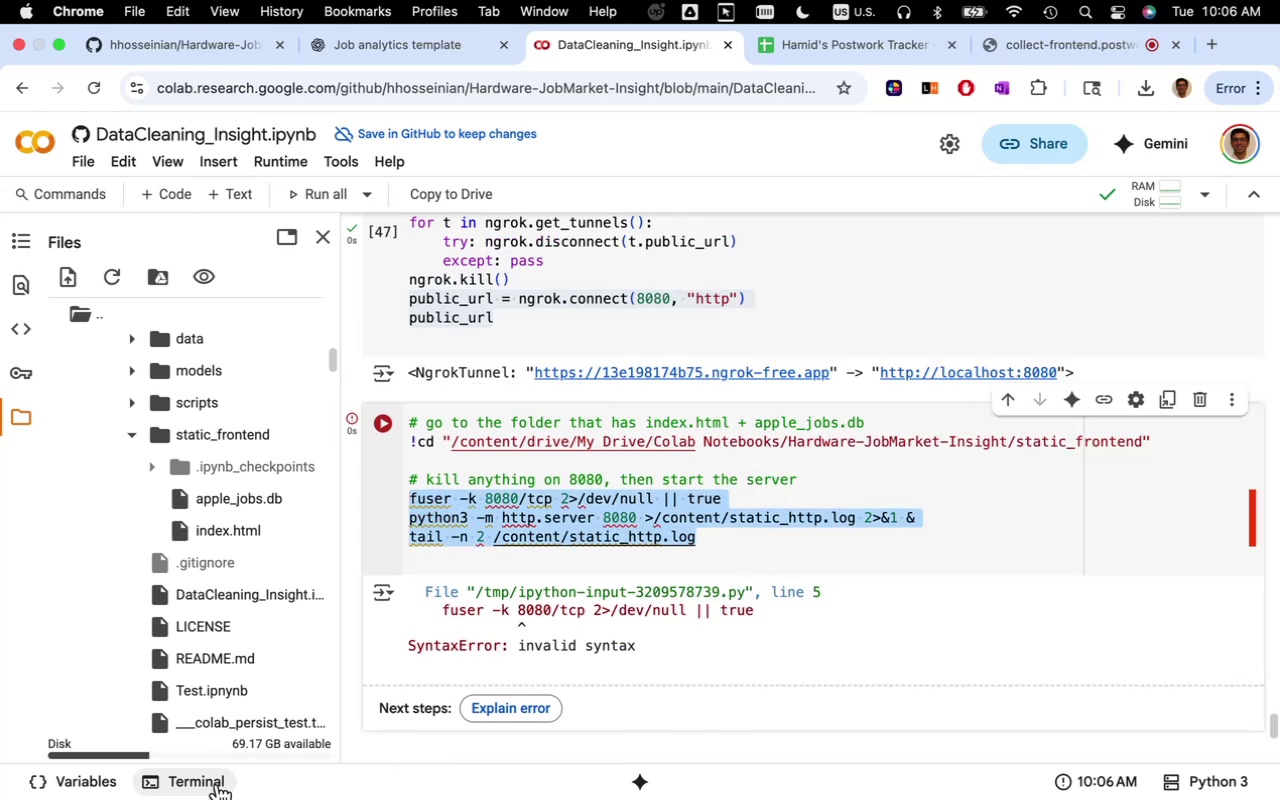 
left_click([217, 784])
 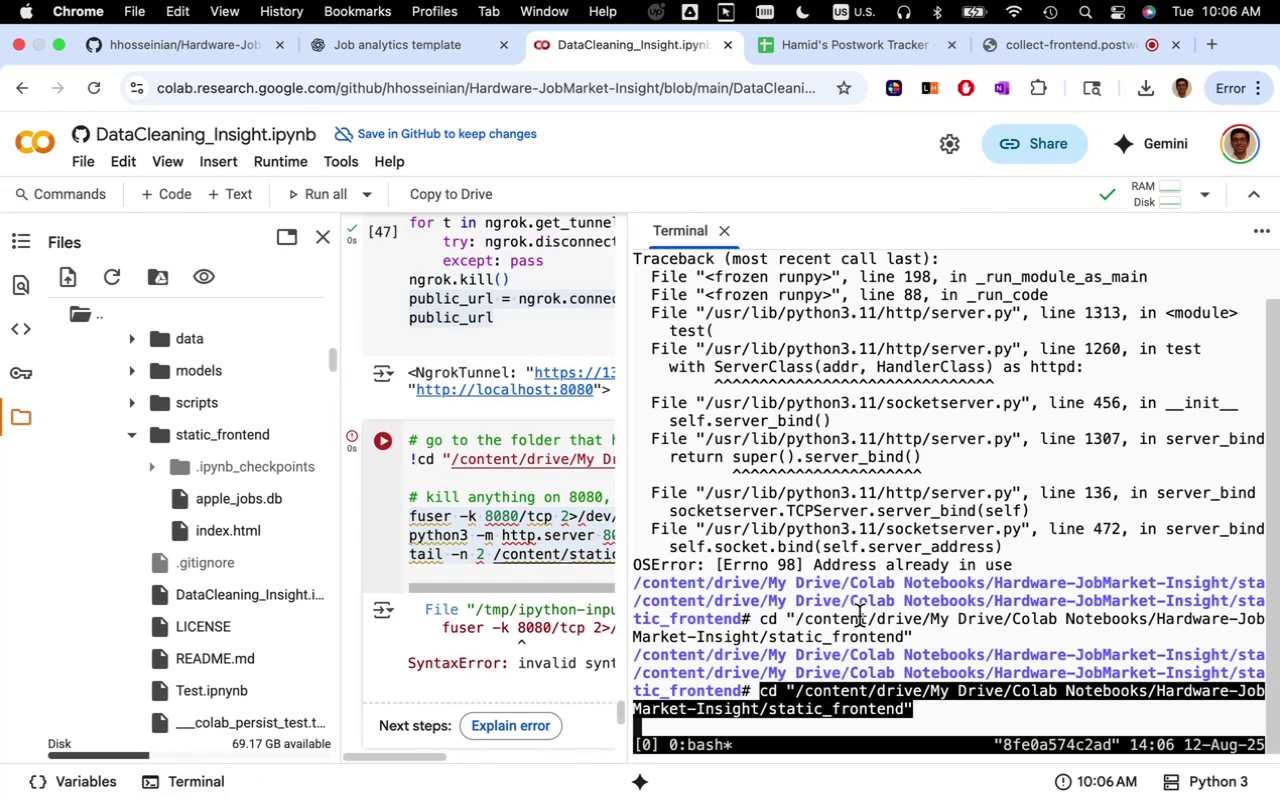 
key(Meta+V)
 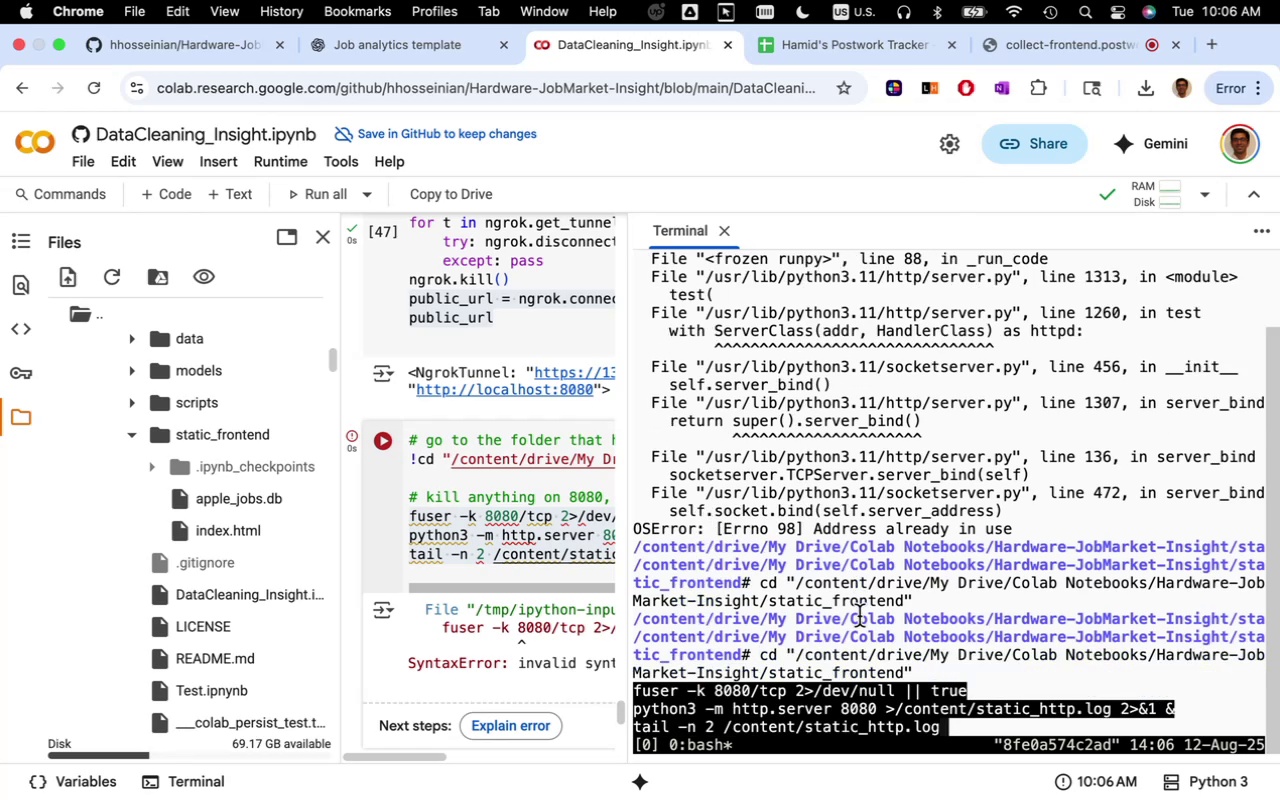 
key(Enter)
 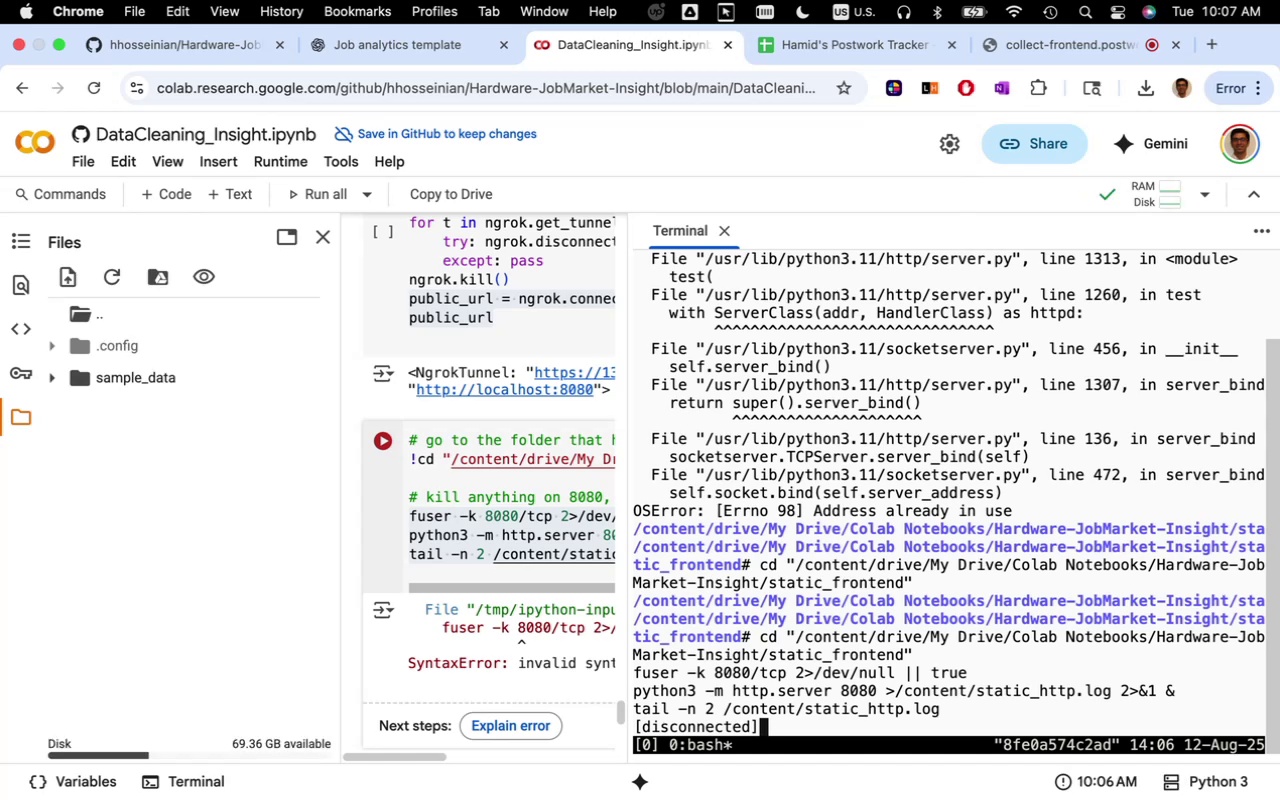 
wait(22.67)
 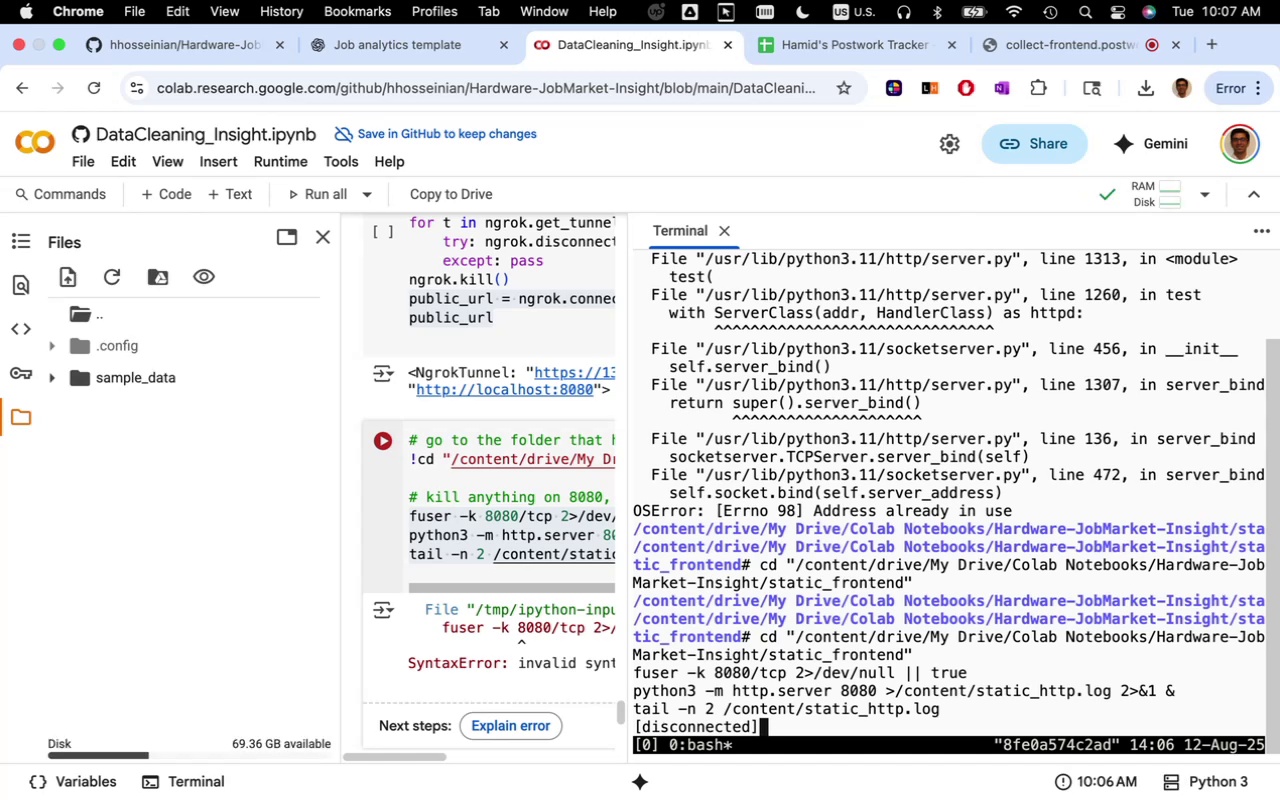 
left_click([723, 232])
 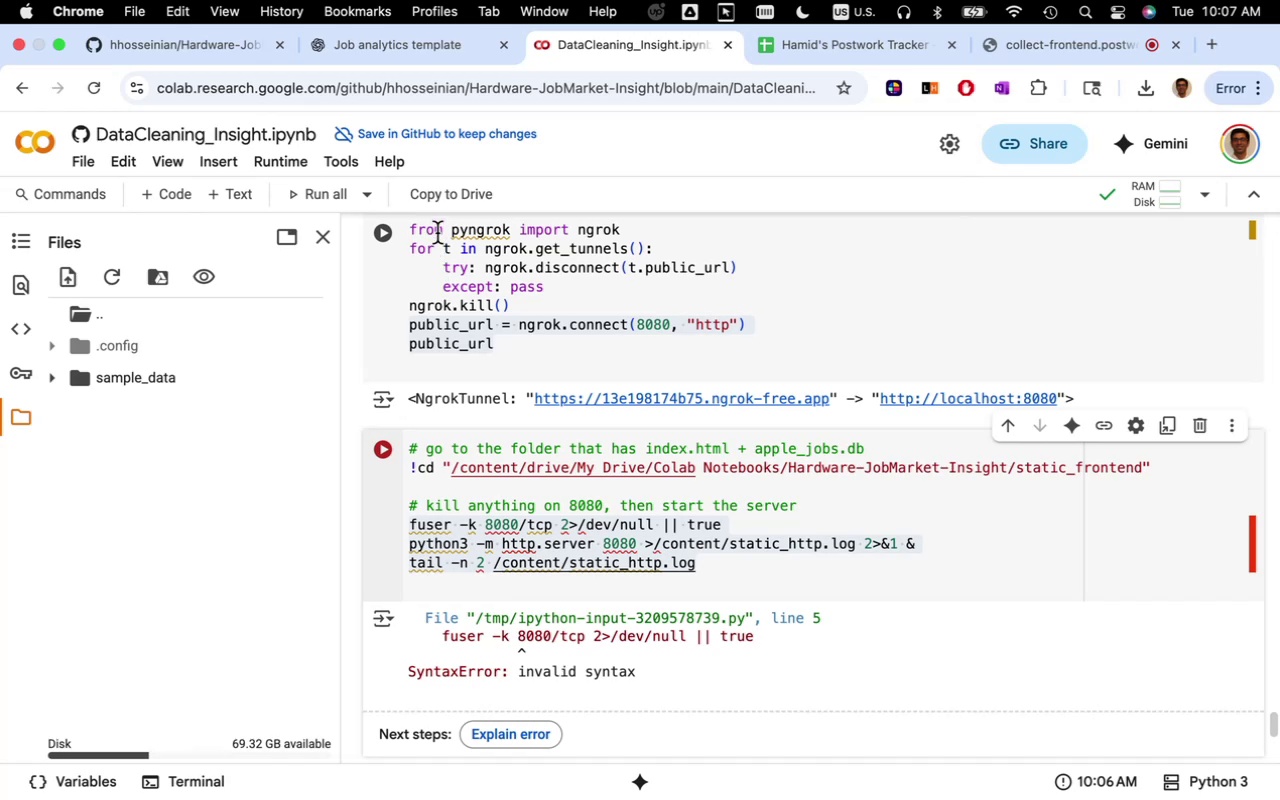 
wait(15.41)
 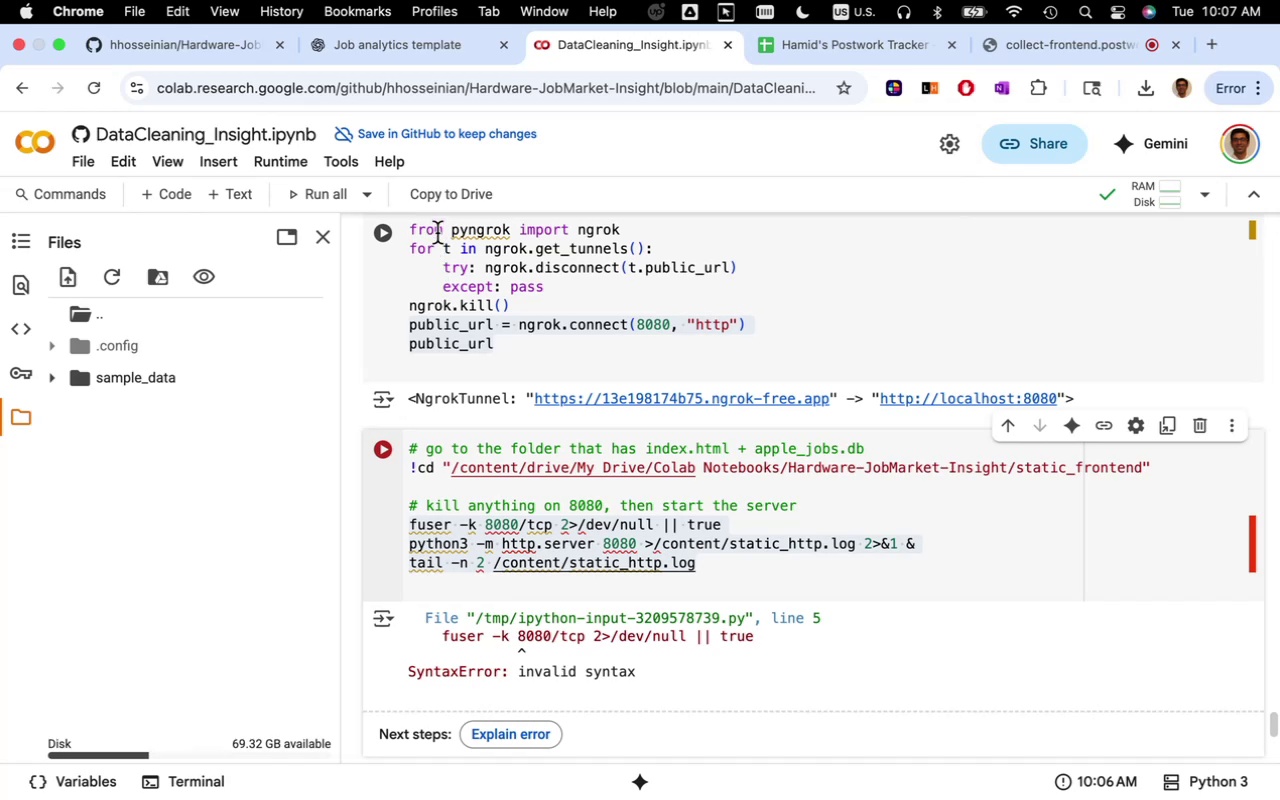 
left_click([428, 140])
 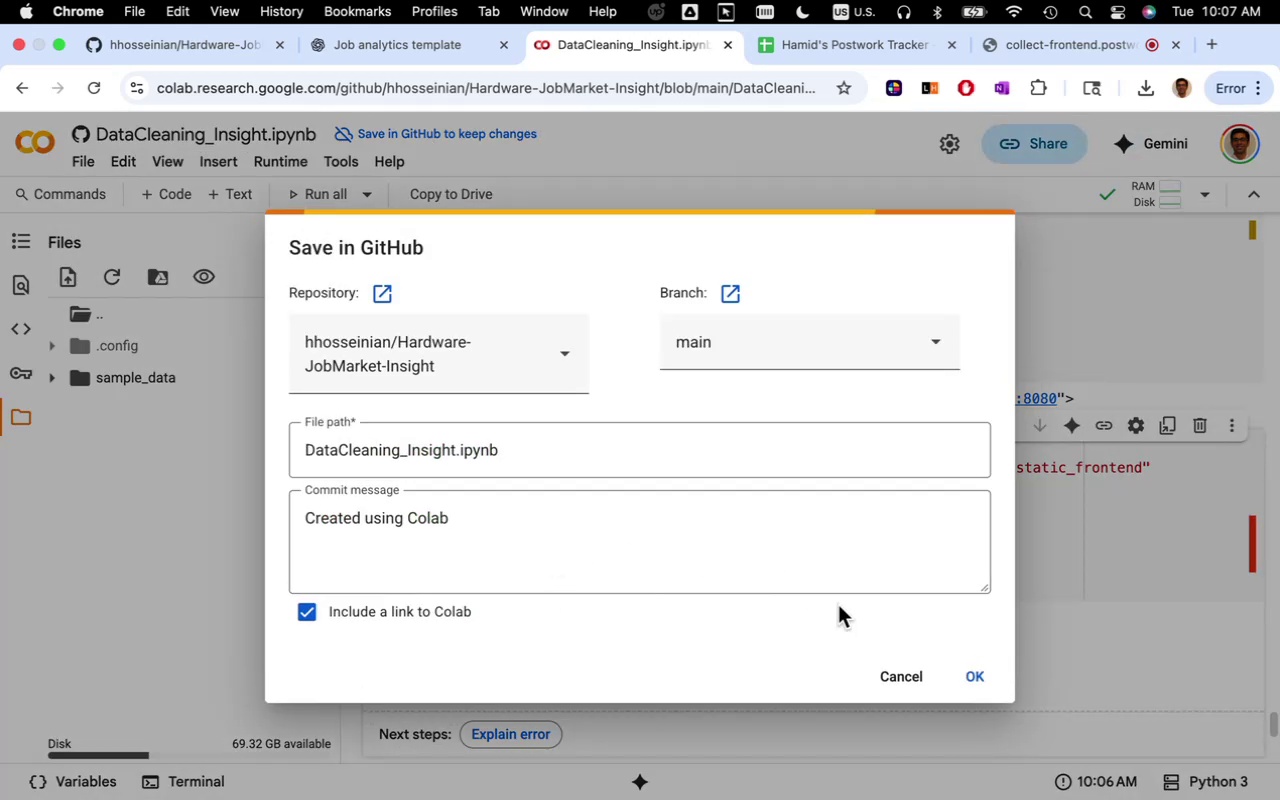 
left_click([971, 677])
 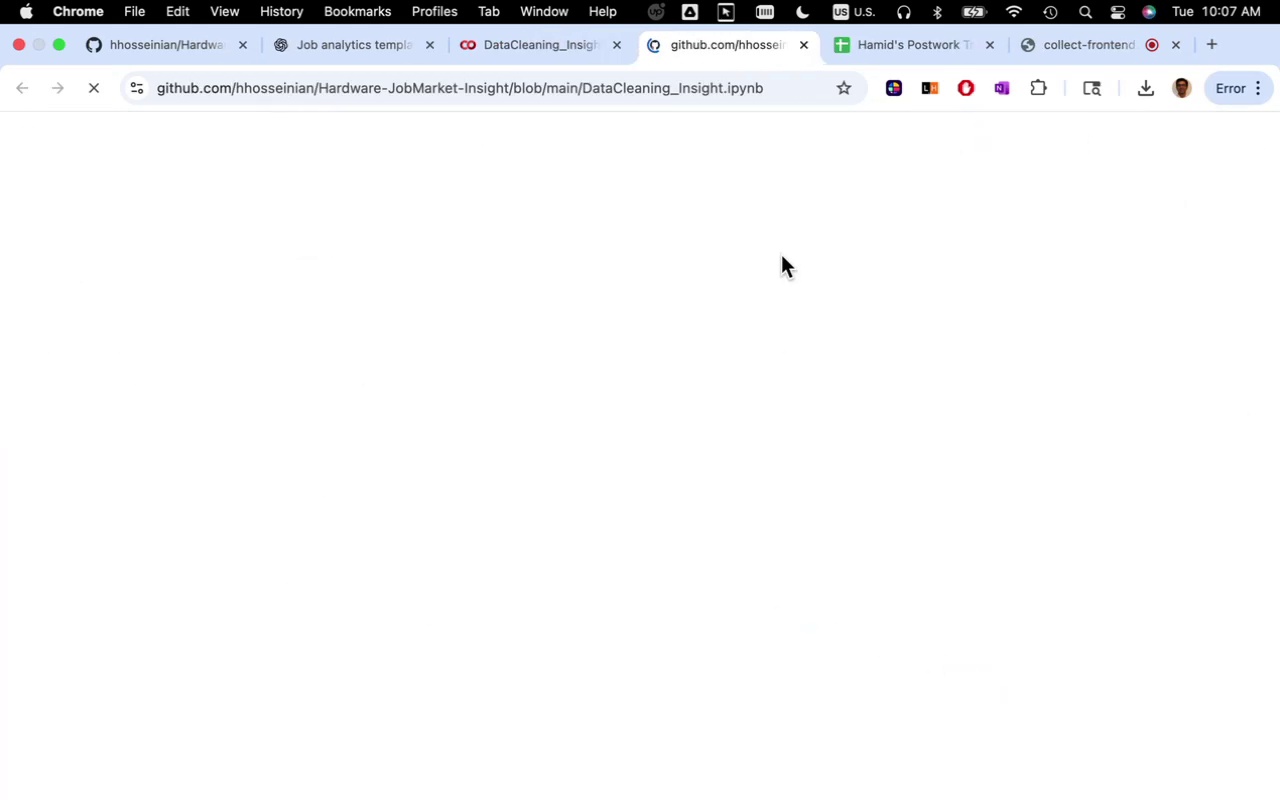 
wait(8.55)
 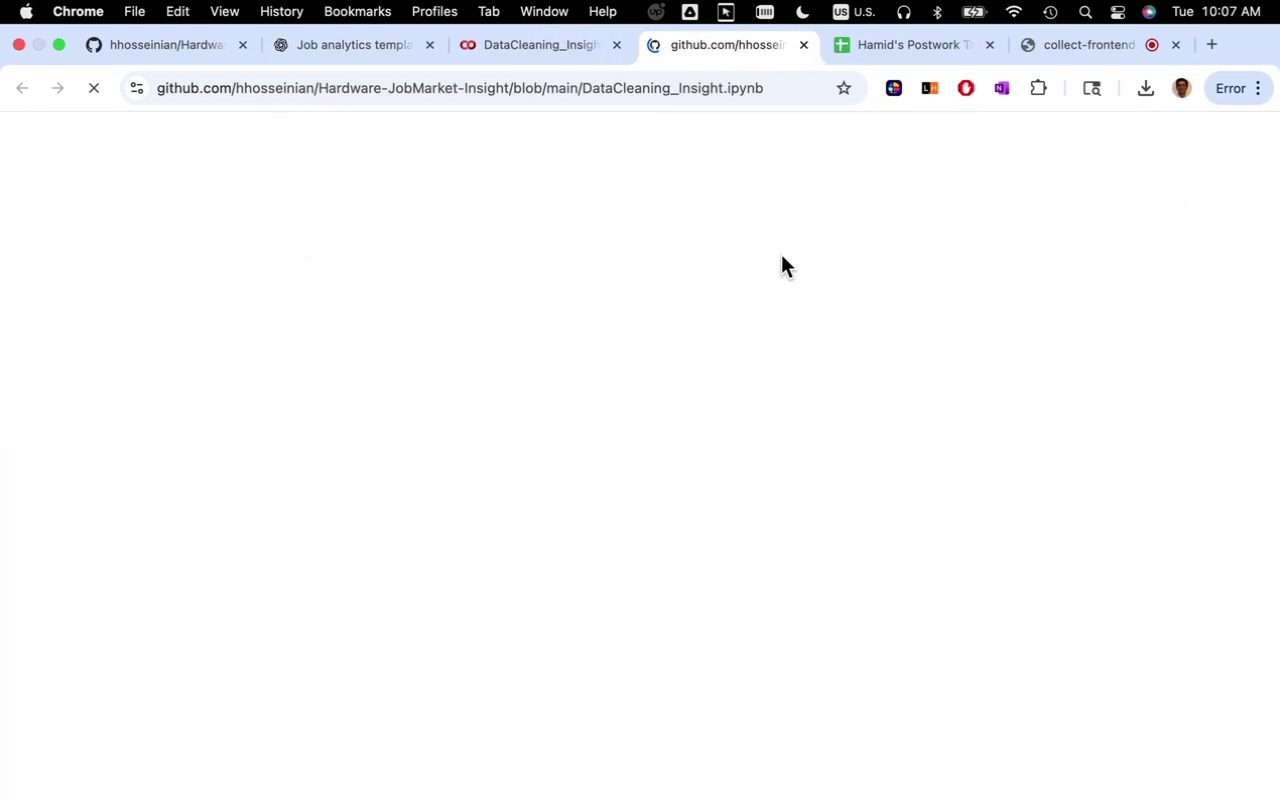 
left_click([805, 47])
 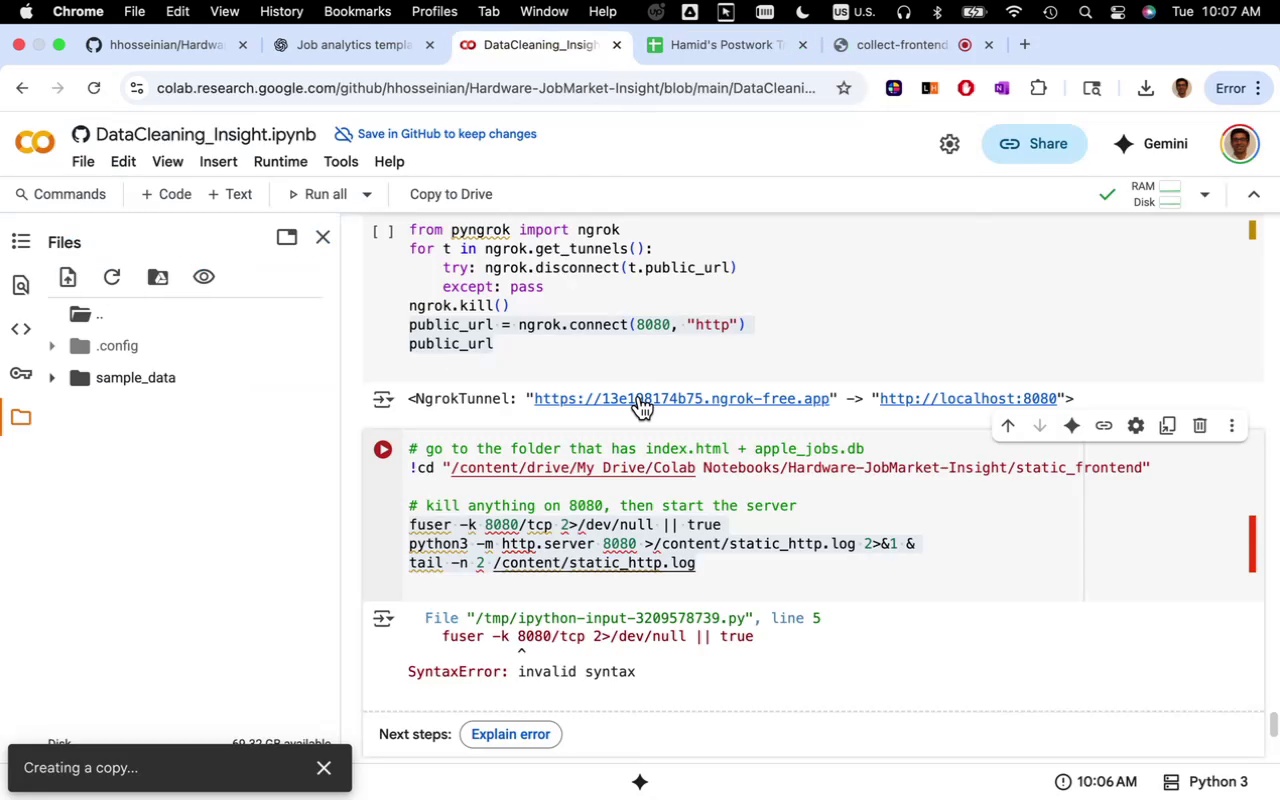 
scroll: coordinate [664, 387], scroll_direction: up, amount: 285.0
 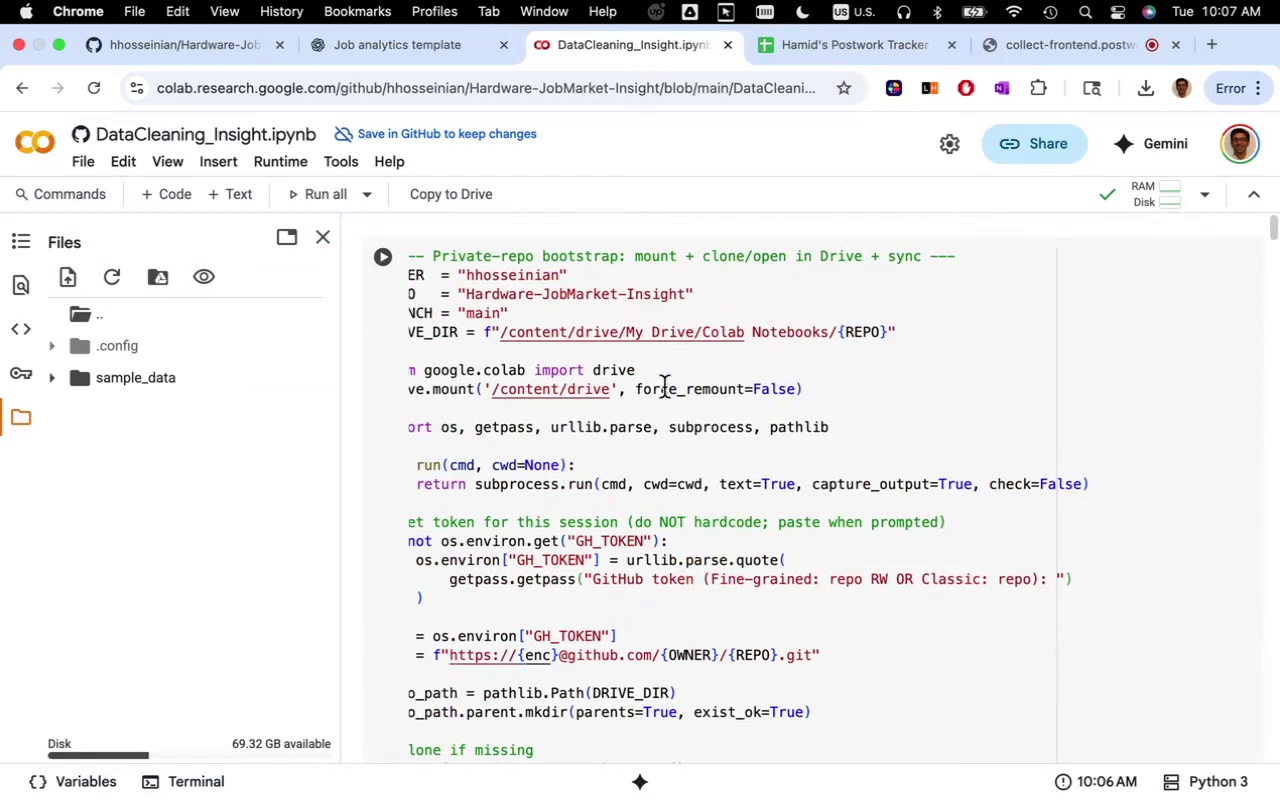 
scroll: coordinate [701, 402], scroll_direction: down, amount: 17.0
 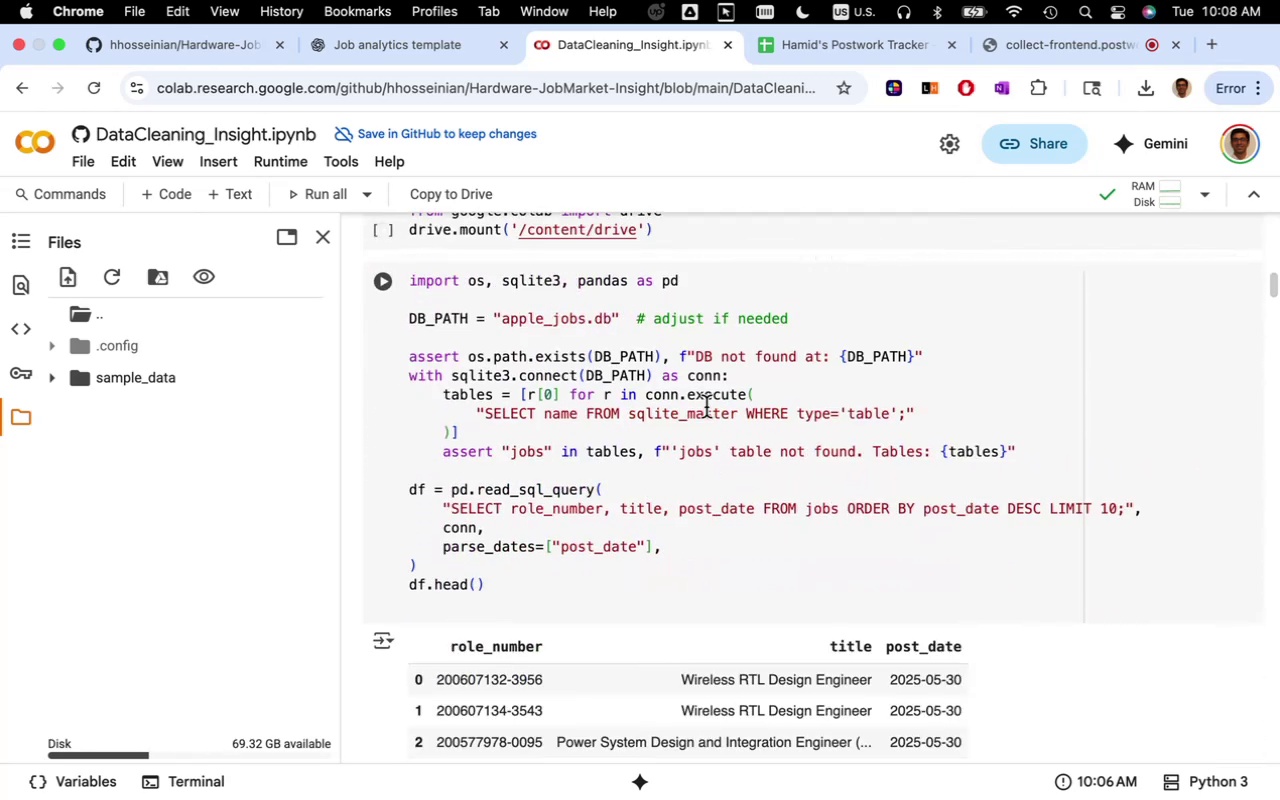 
scroll: coordinate [694, 405], scroll_direction: up, amount: 5.0
 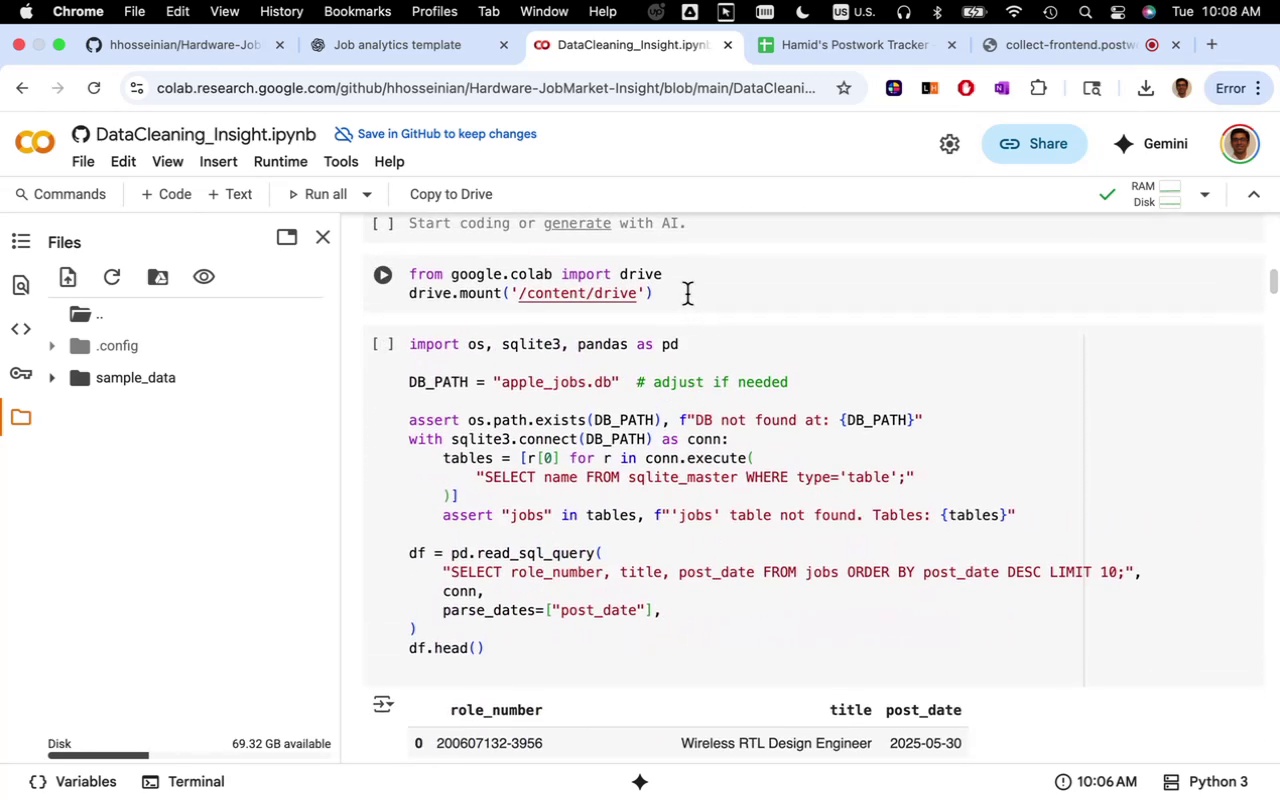 
left_click([687, 294])
 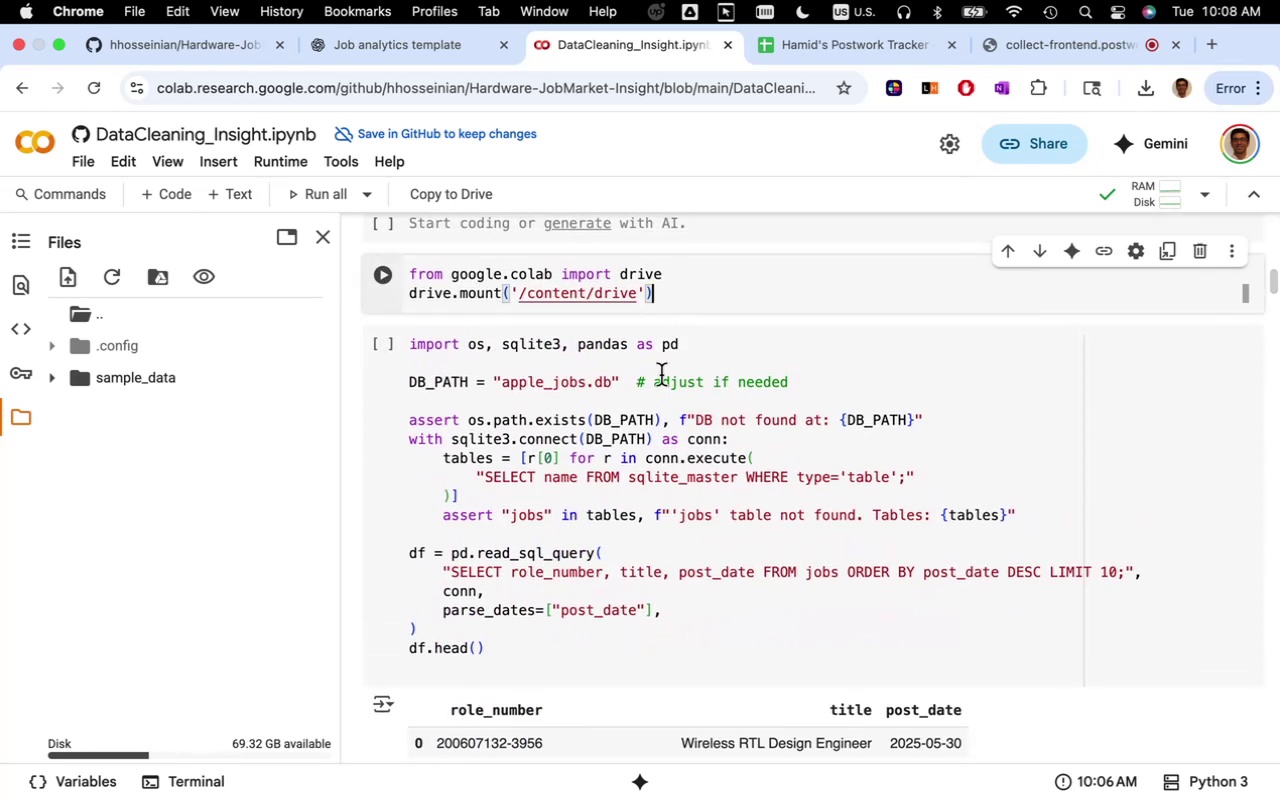 
scroll: coordinate [662, 385], scroll_direction: down, amount: 126.0
 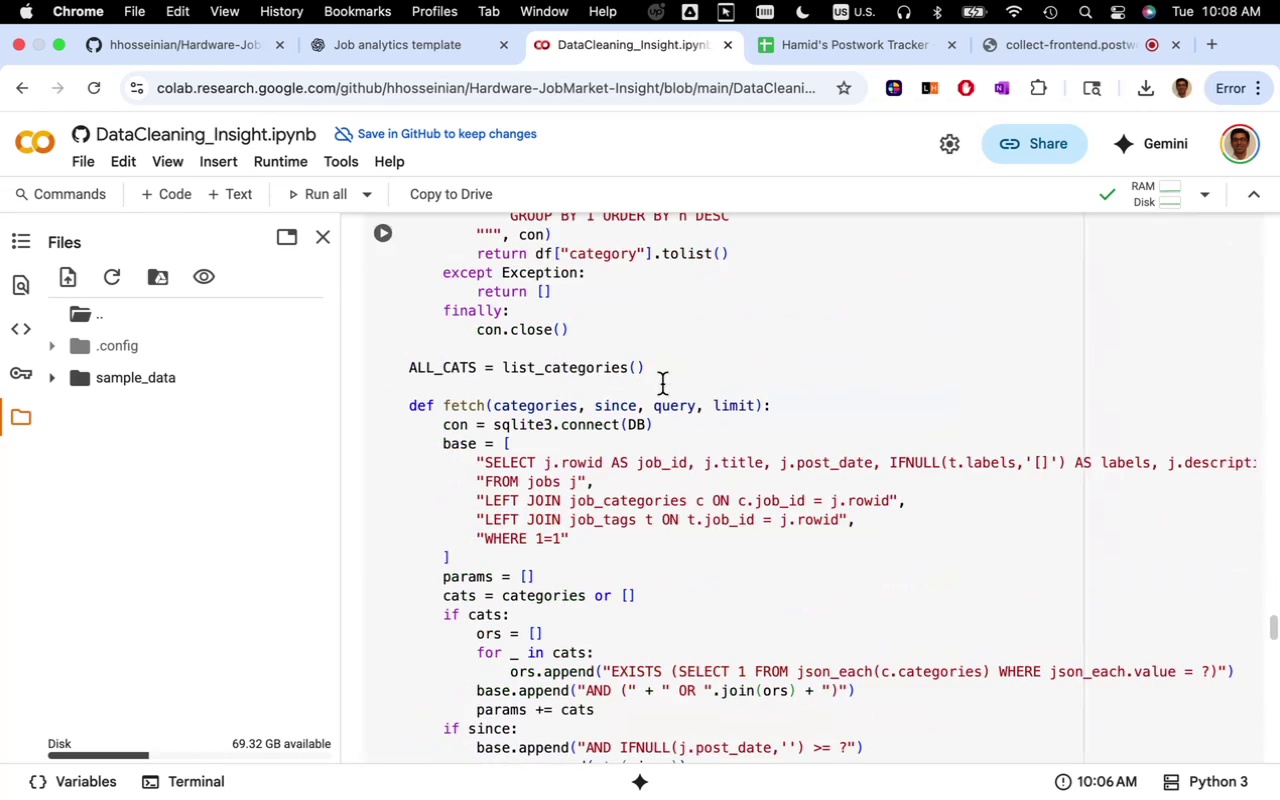 
scroll: coordinate [662, 384], scroll_direction: up, amount: 13.0
 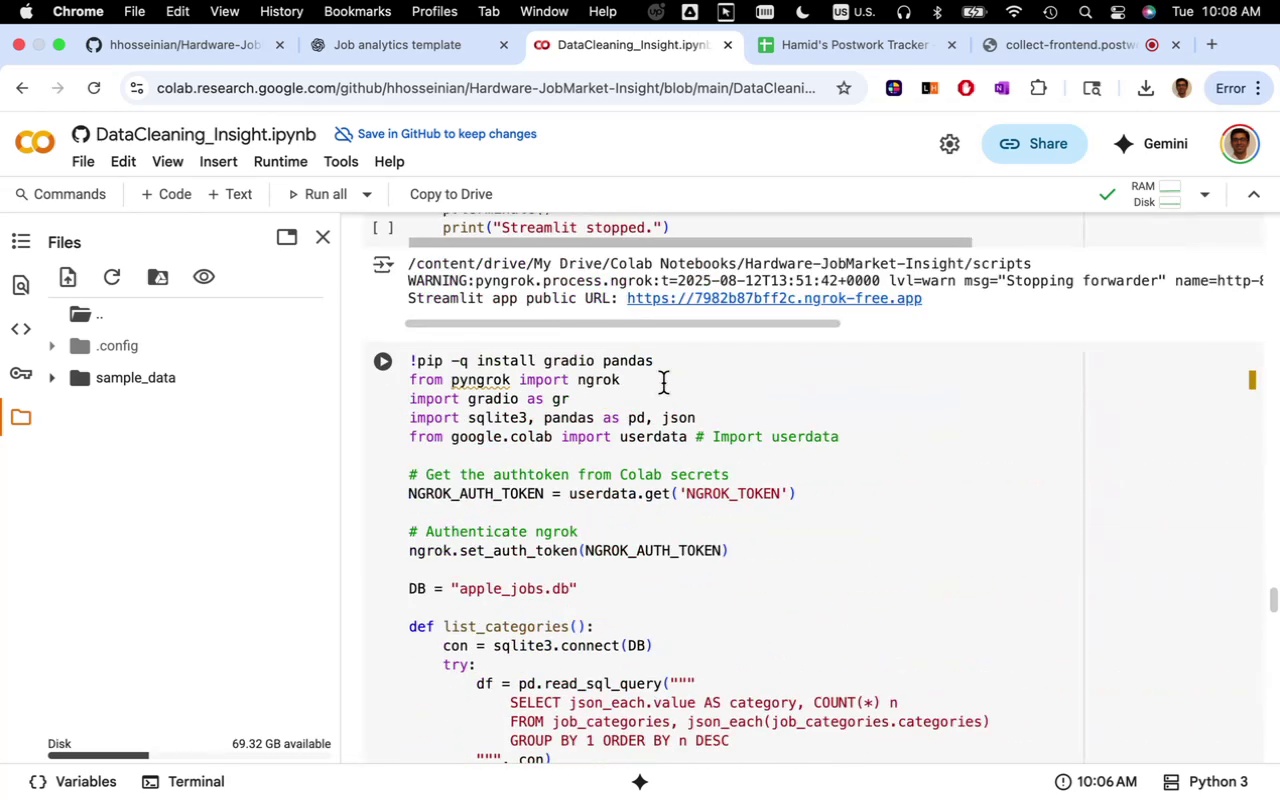 
scroll: coordinate [664, 384], scroll_direction: down, amount: 15.0
 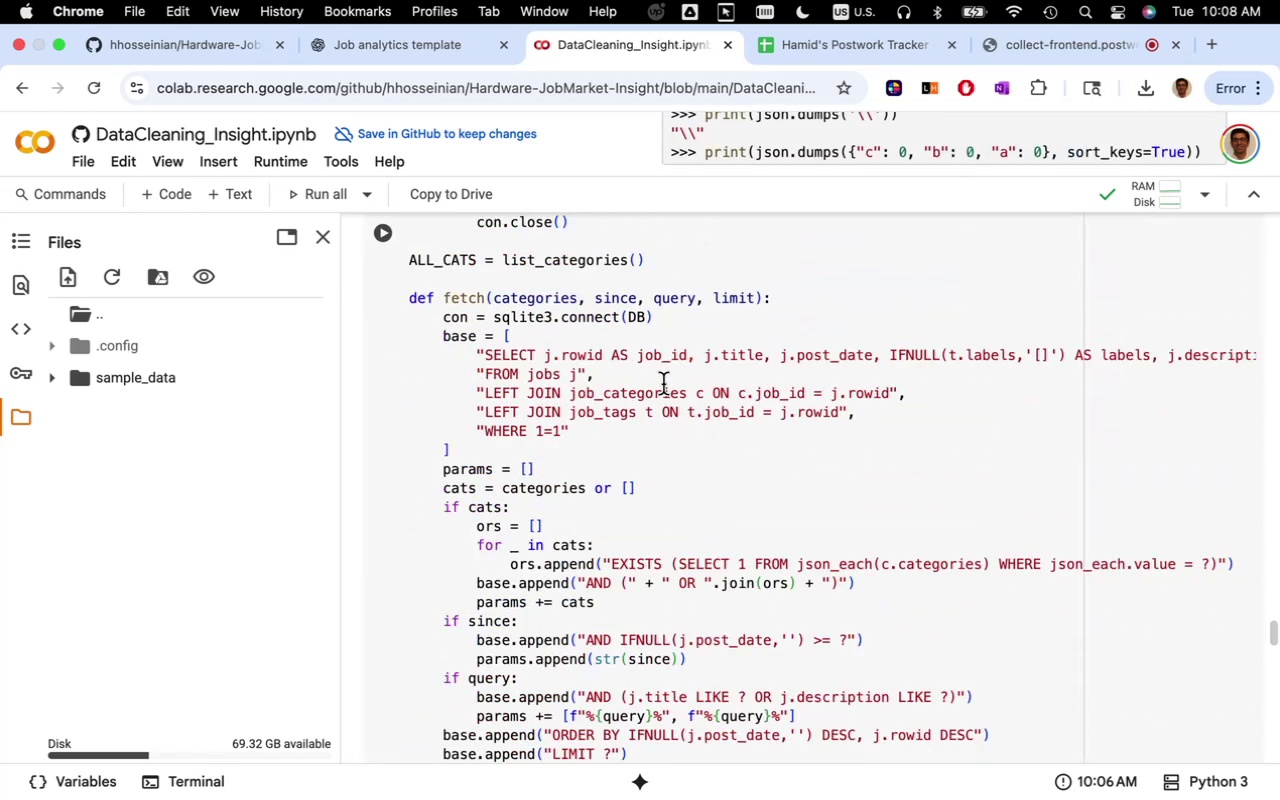 
scroll: coordinate [663, 384], scroll_direction: up, amount: 13.0
 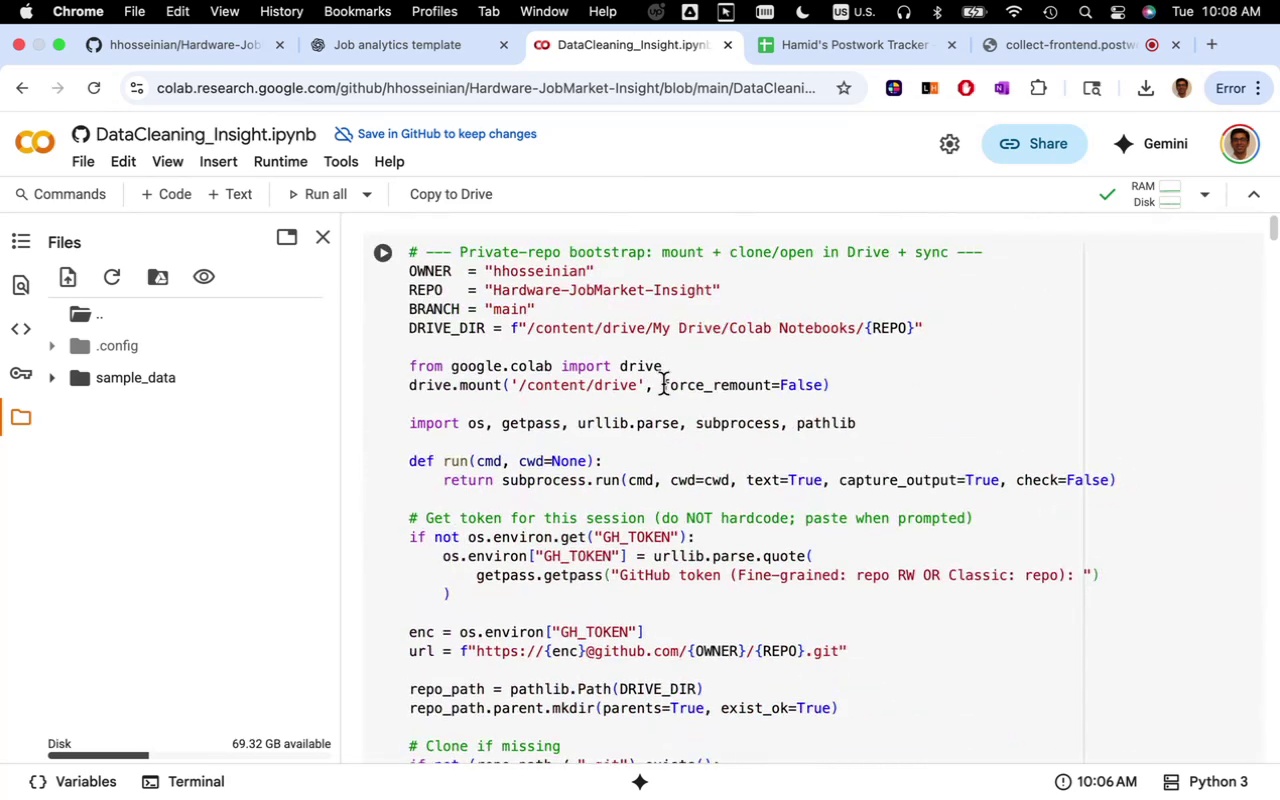 
scroll: coordinate [663, 384], scroll_direction: down, amount: 28.0
 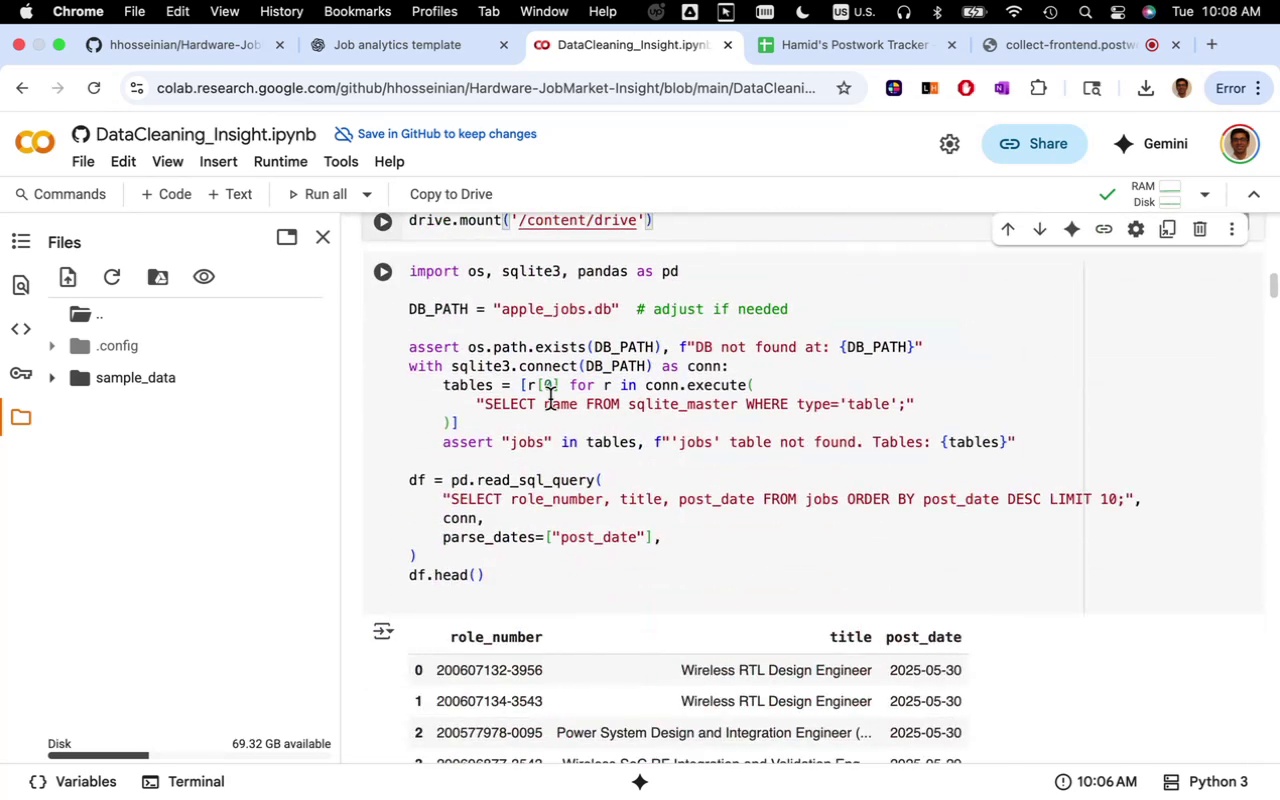 
scroll: coordinate [536, 395], scroll_direction: up, amount: 2.0
 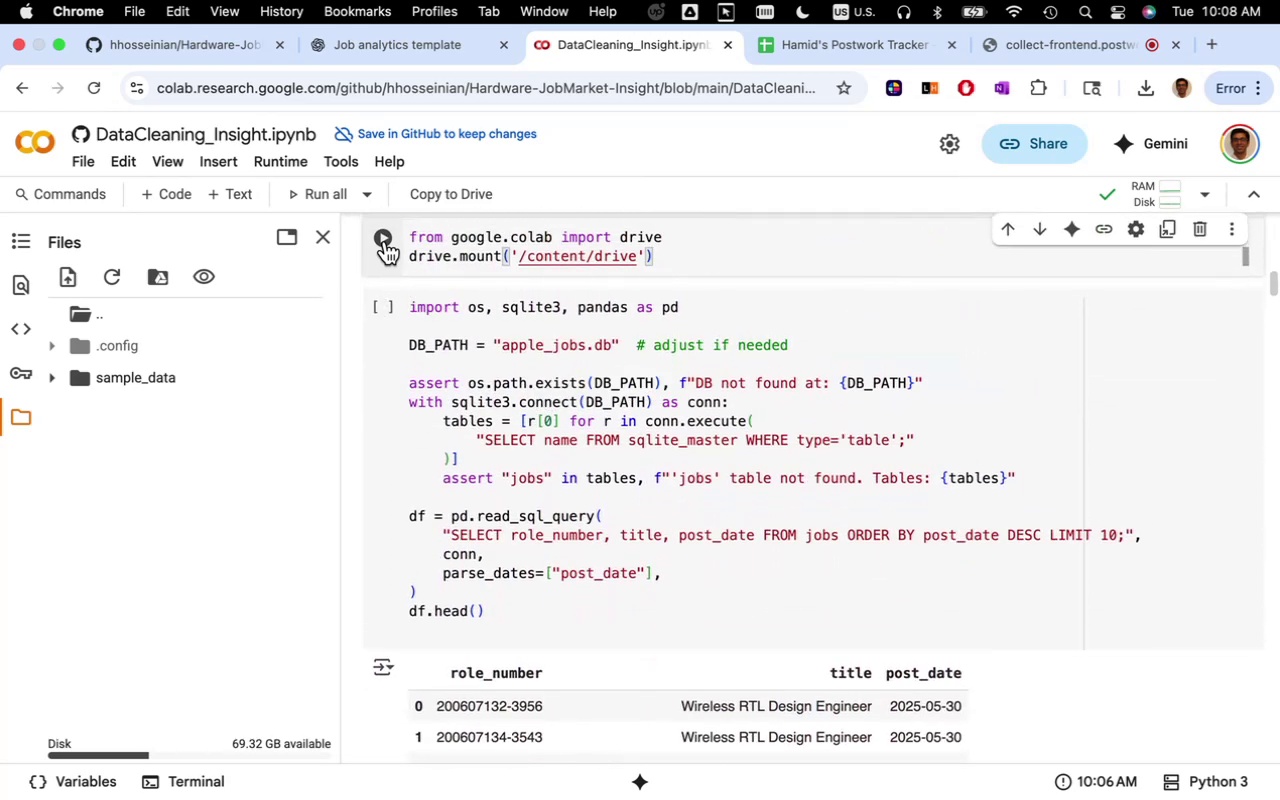 
left_click([385, 240])
 